 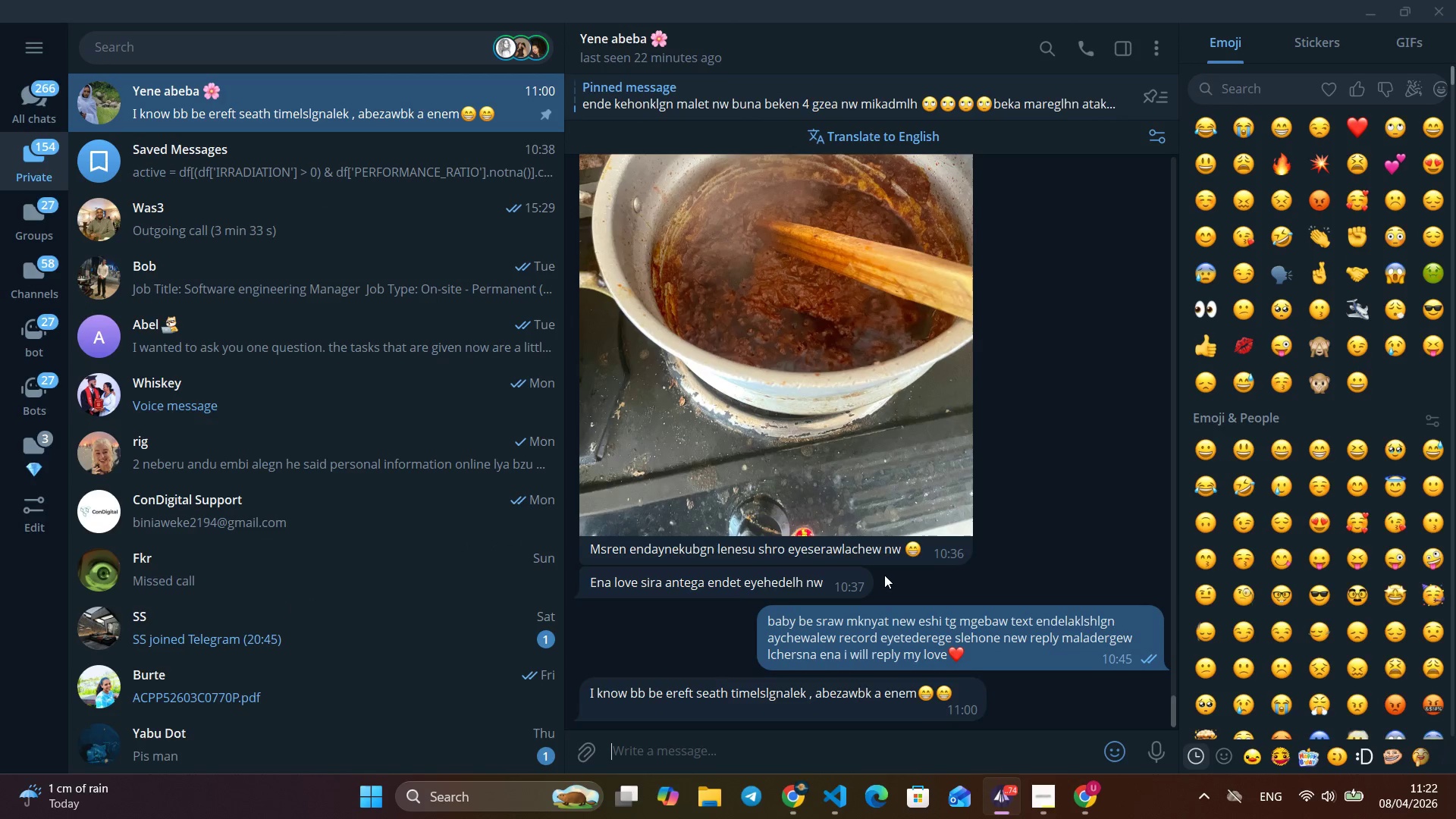 
scroll: coordinate [884, 575], scroll_direction: down, amount: 3.0
 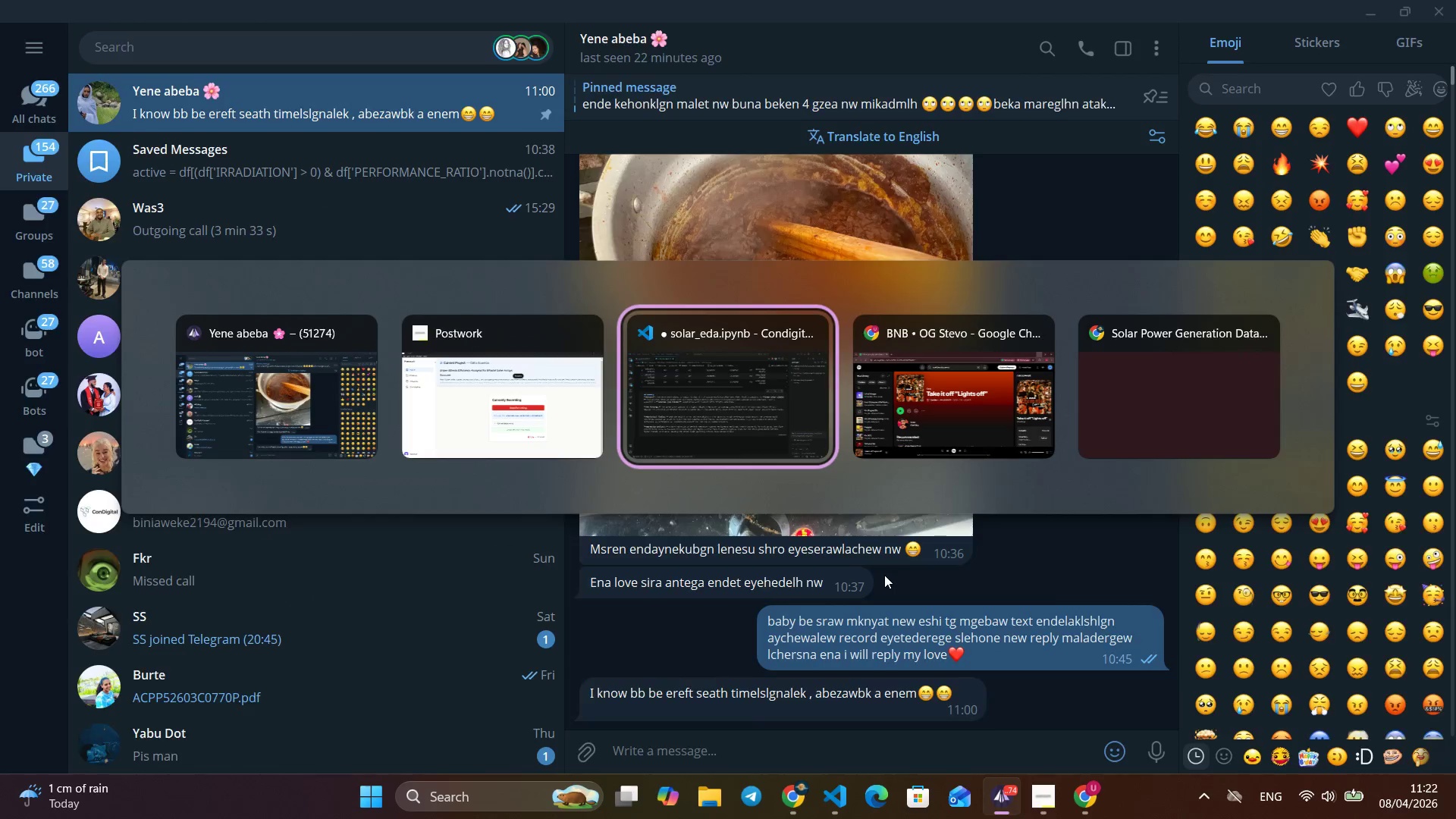 
key(Alt+Tab)
 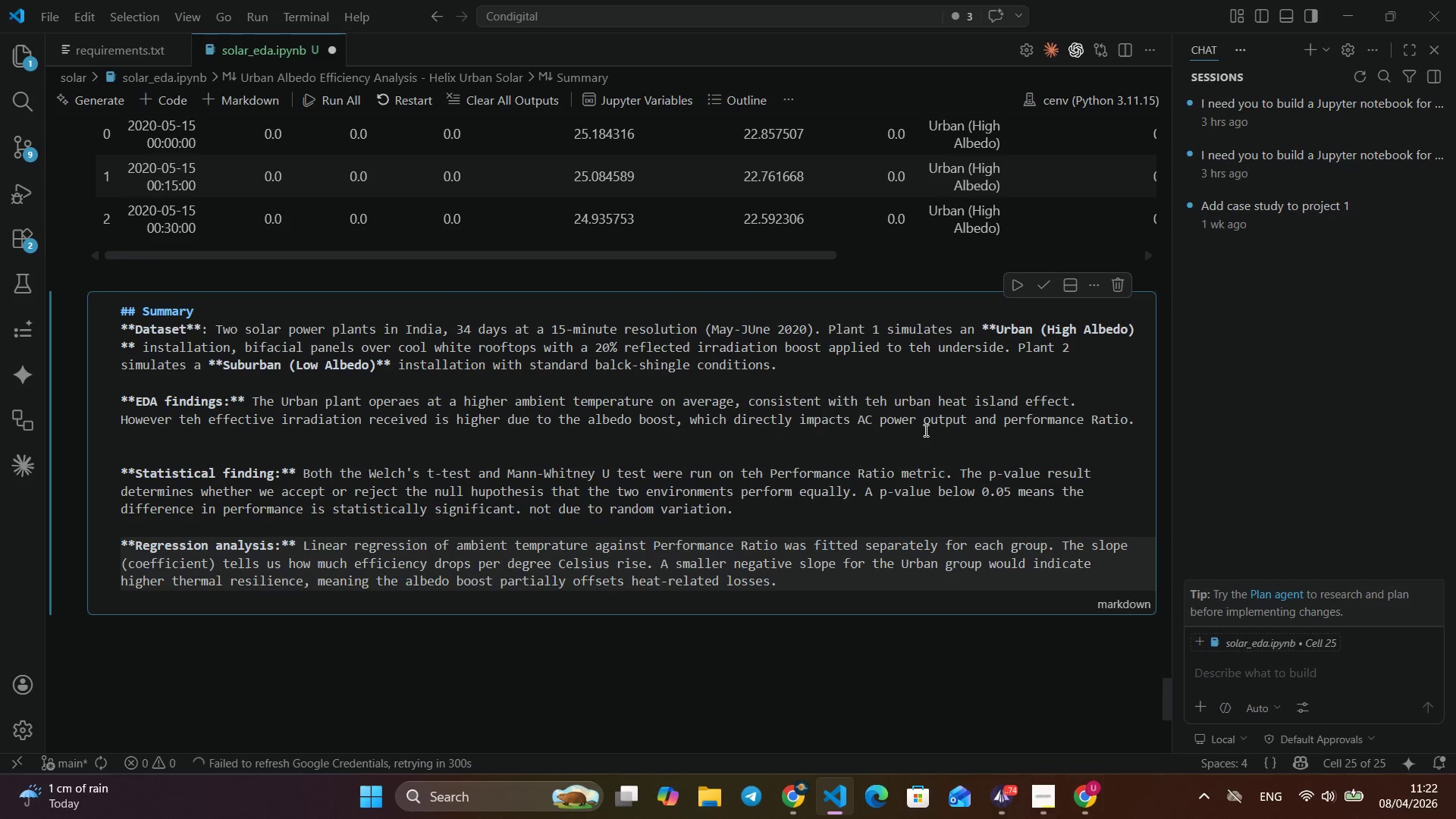 
key(Alt+Tab)
 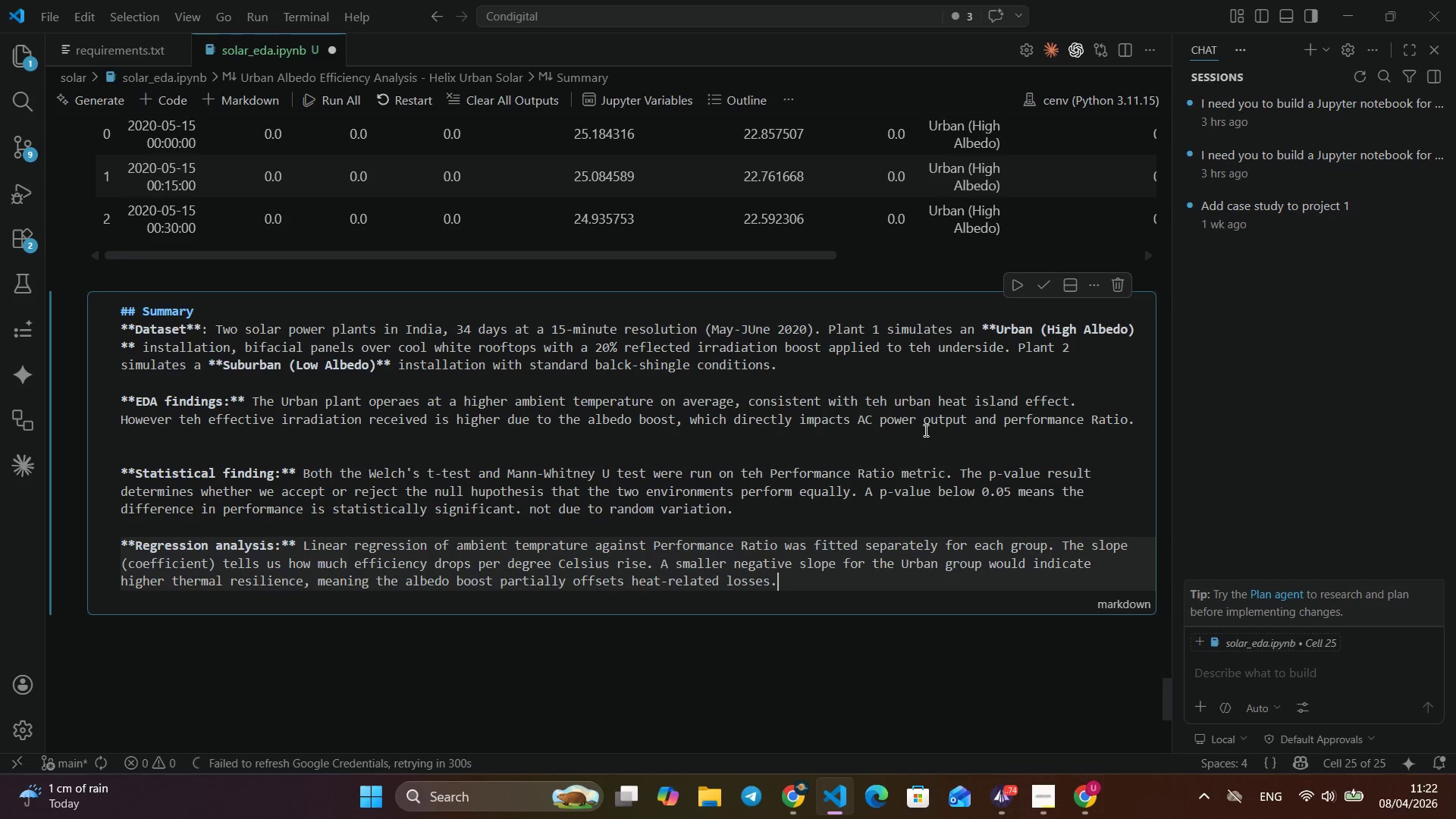 
wait(7.38)
 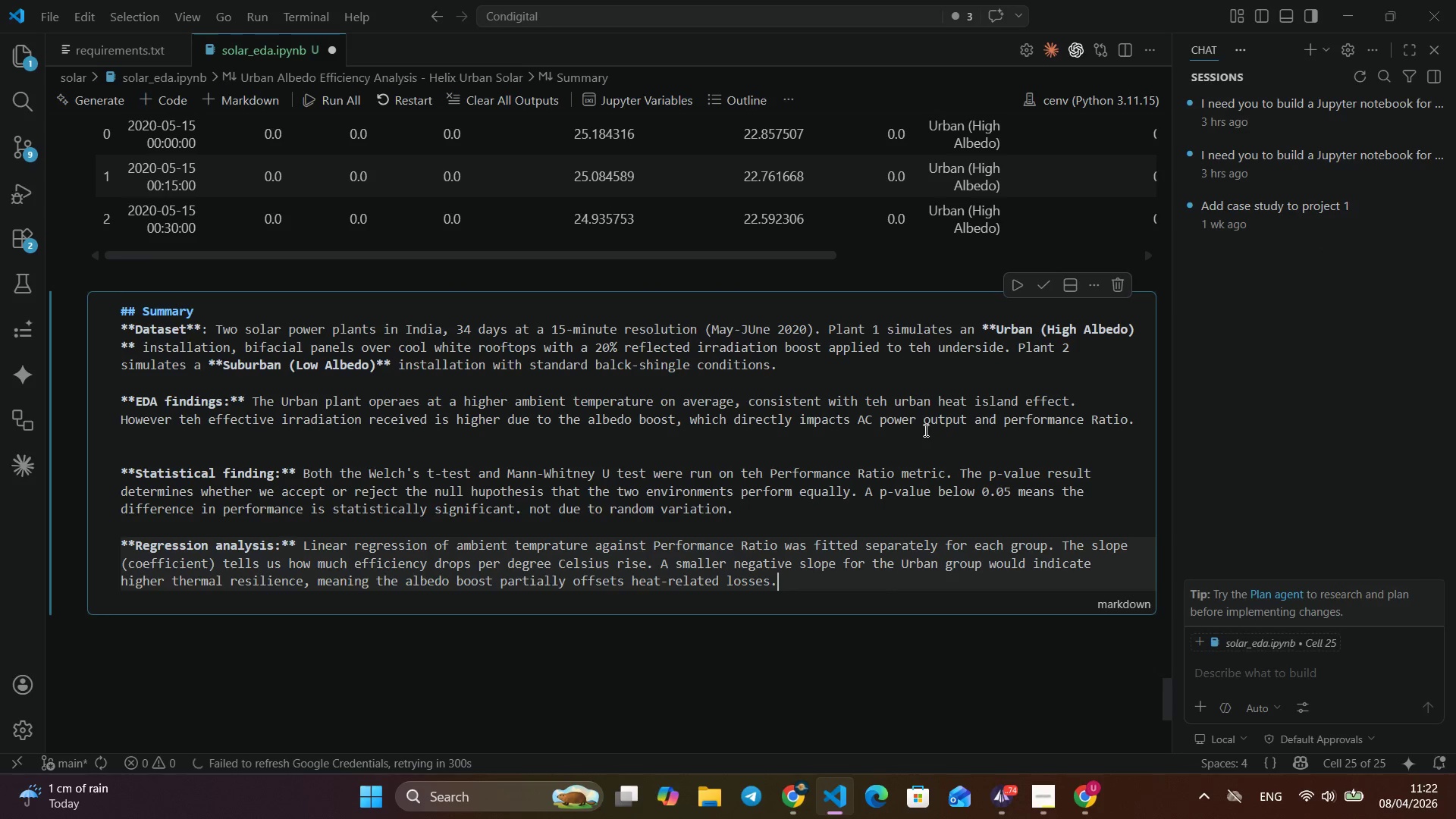 
key(Enter)
 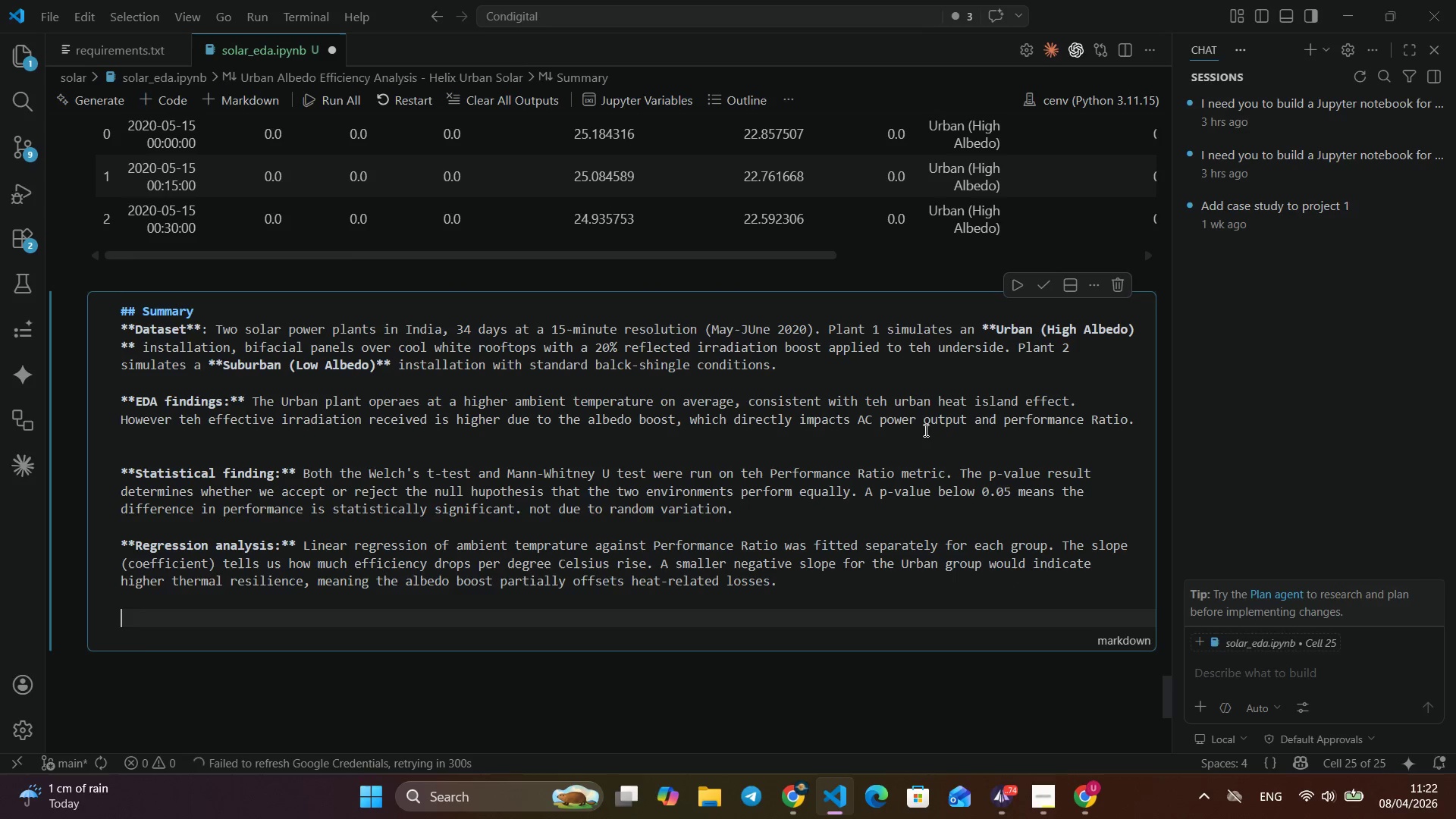 
key(Enter)
 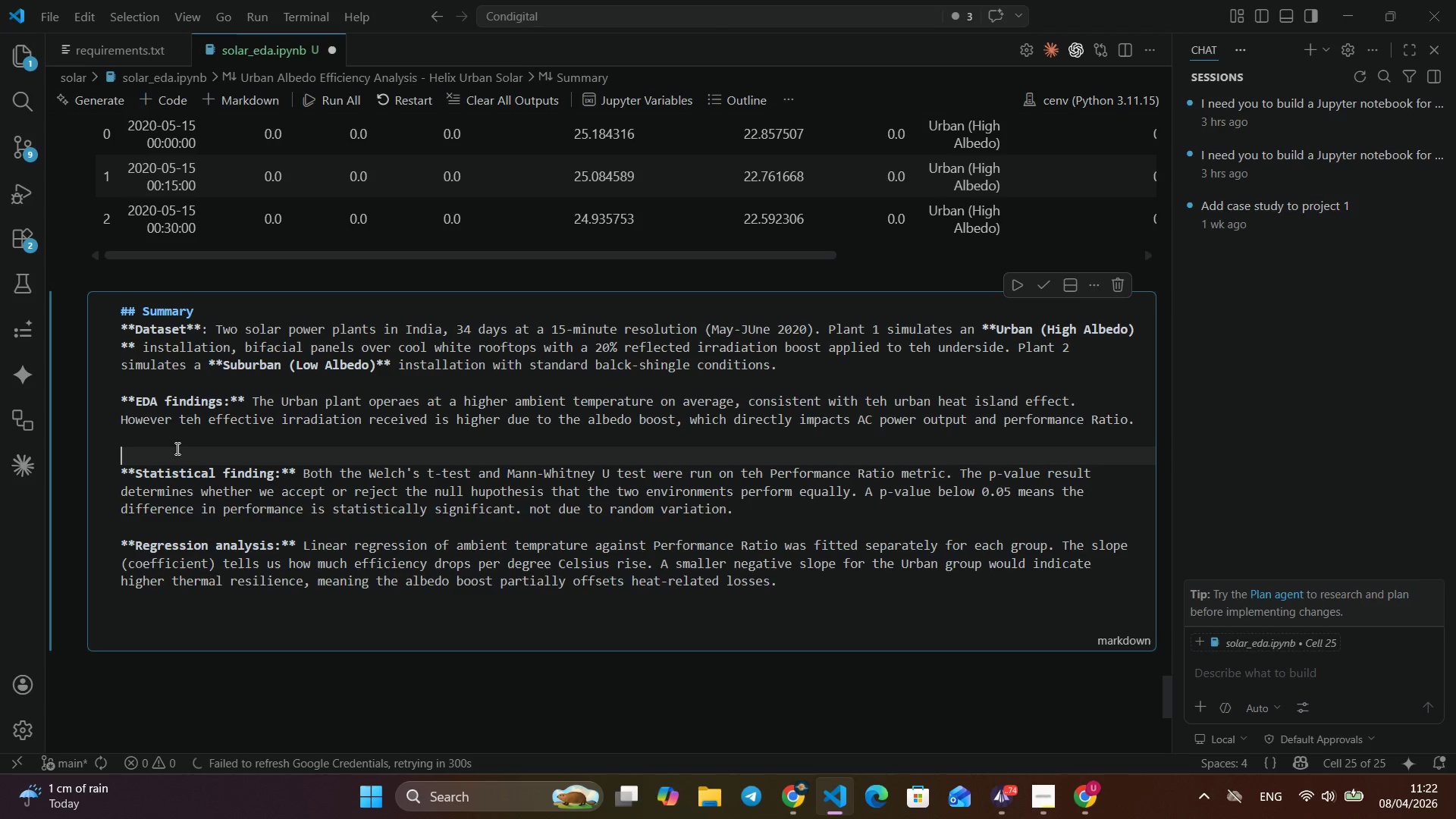 
left_click([177, 448])
 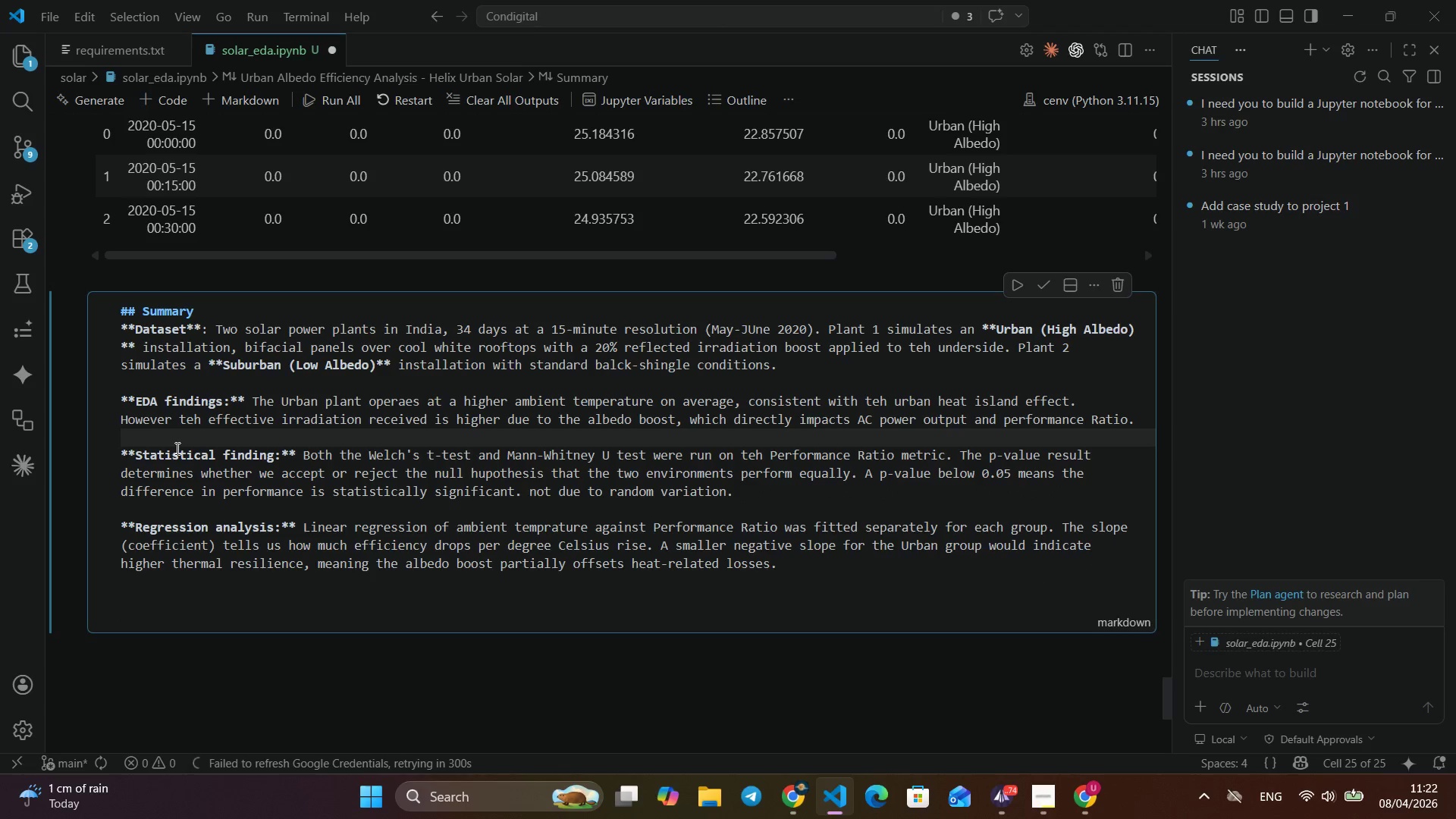 
key(Backspace)
 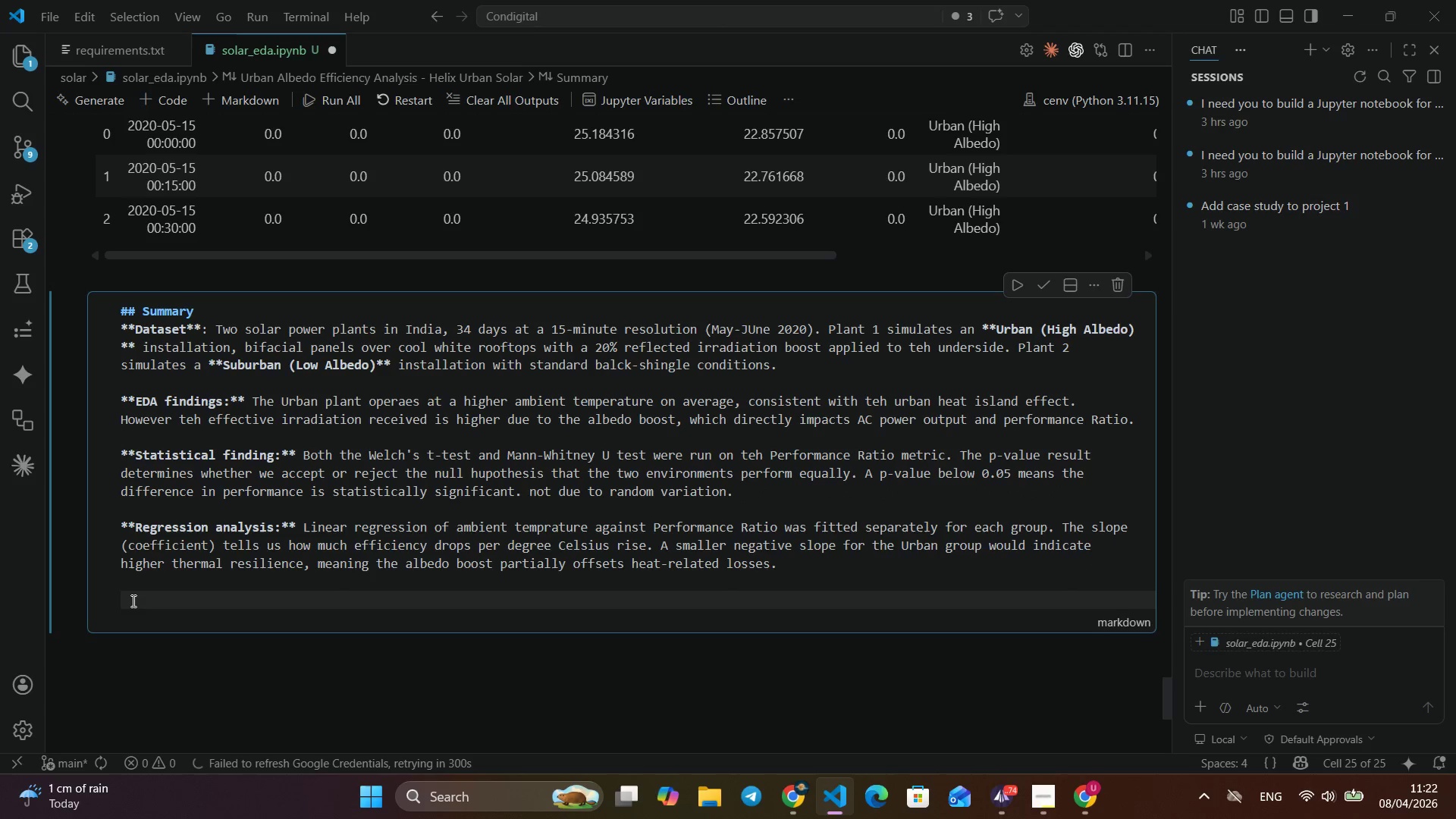 
left_click([132, 601])
 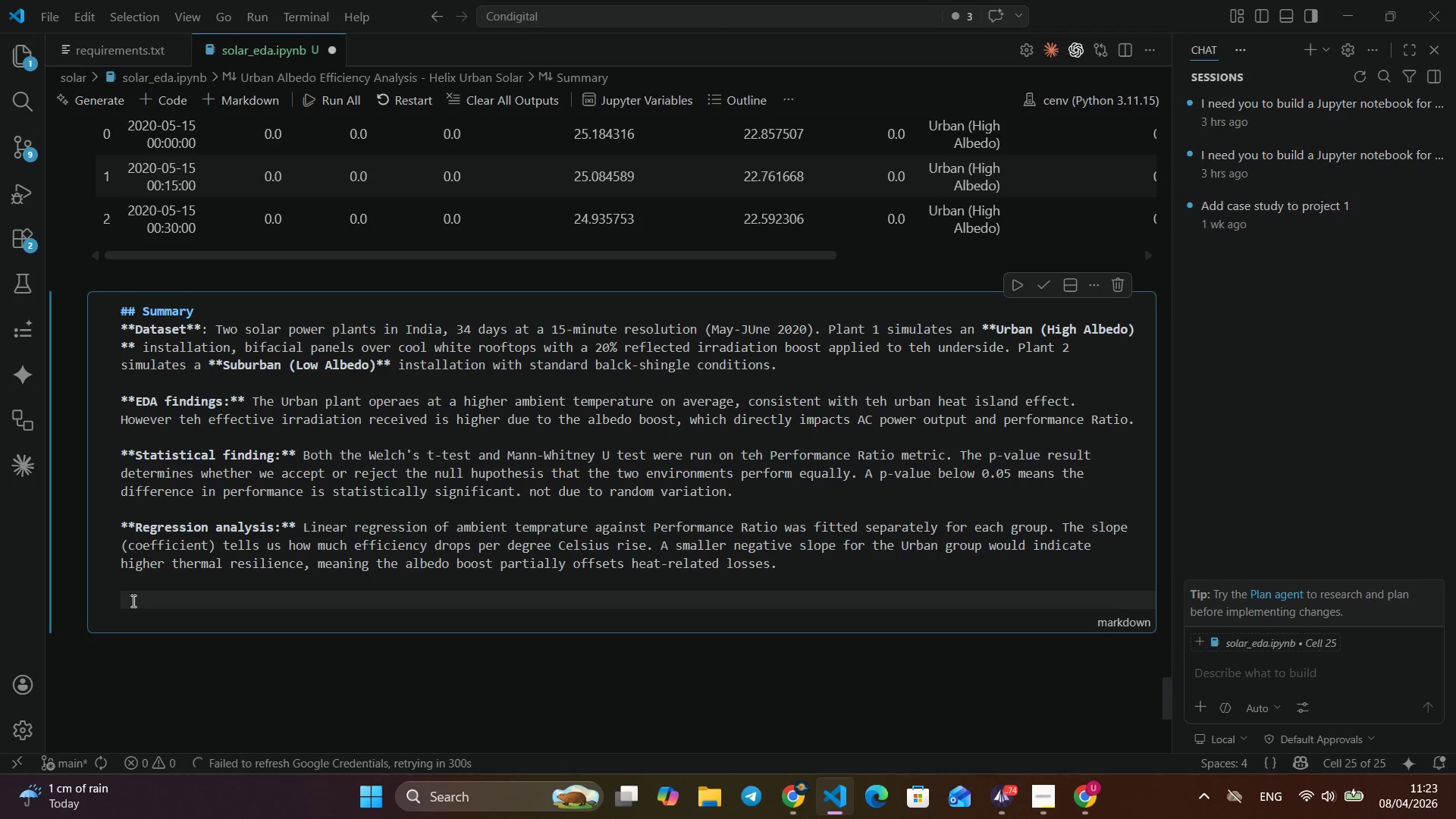 
type(**Key recommendations for Helo)
key(Backspace)
type(ix Urban Solar)
 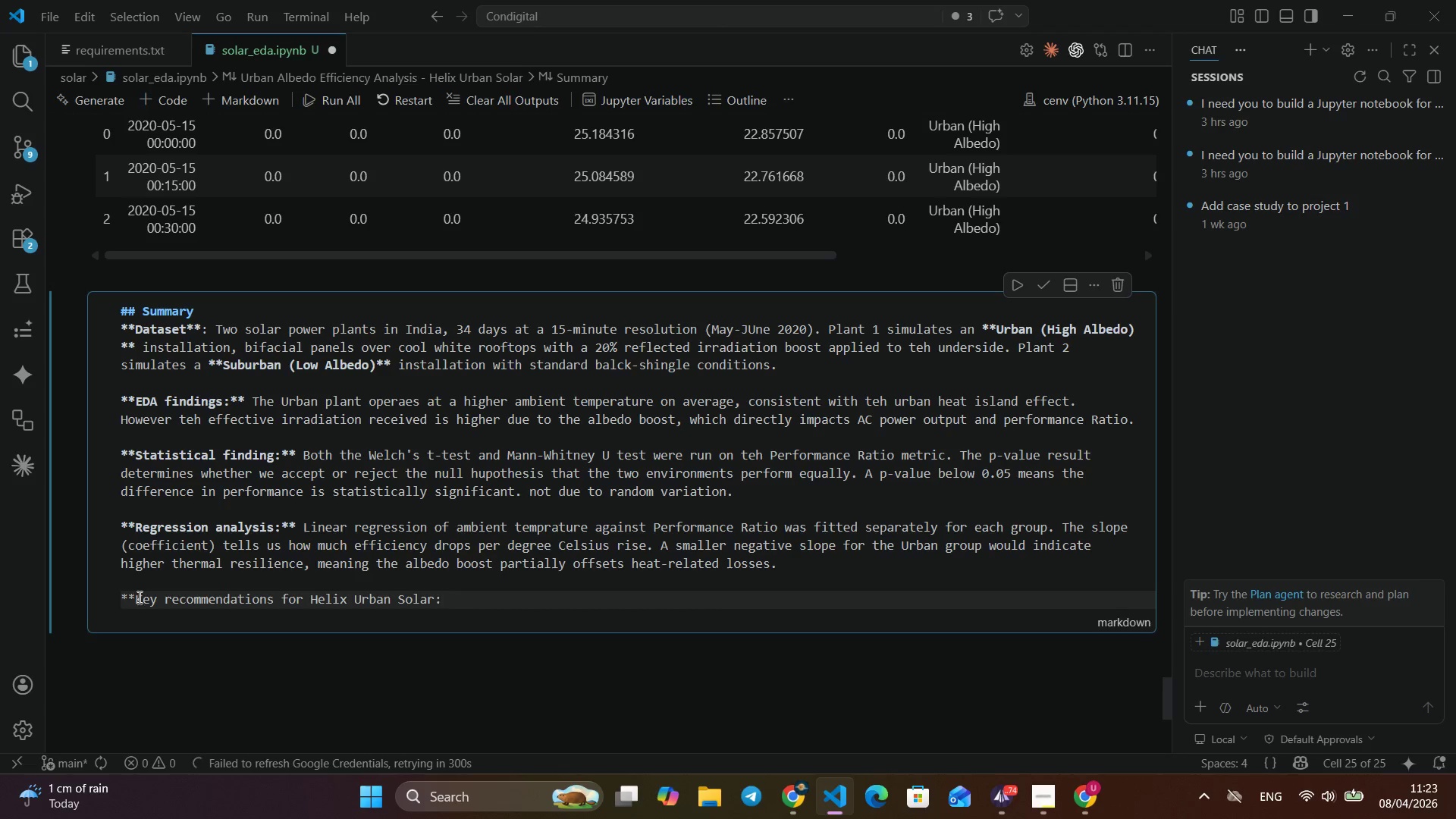 
type(:** If the Urban grou)
 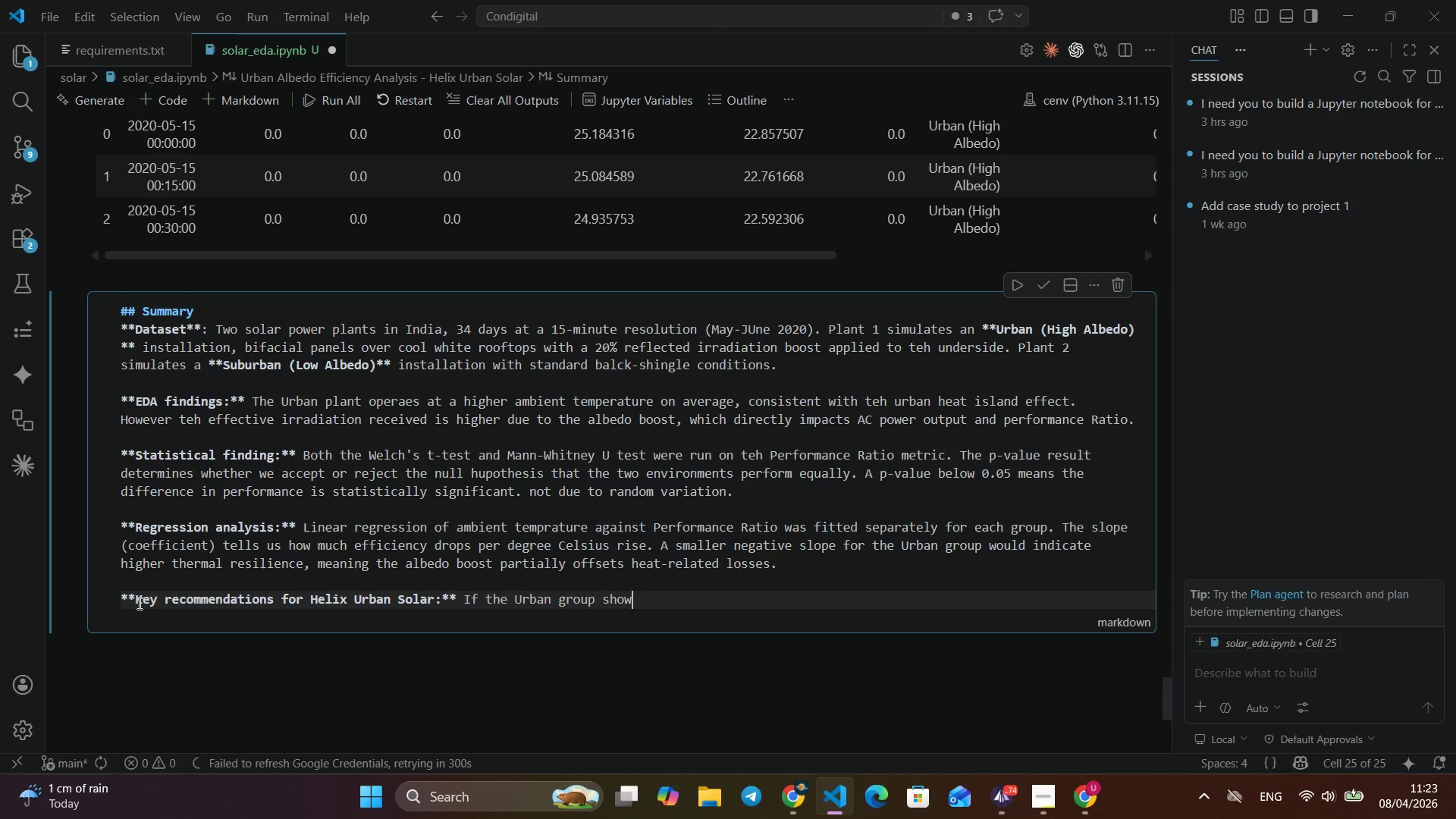 
 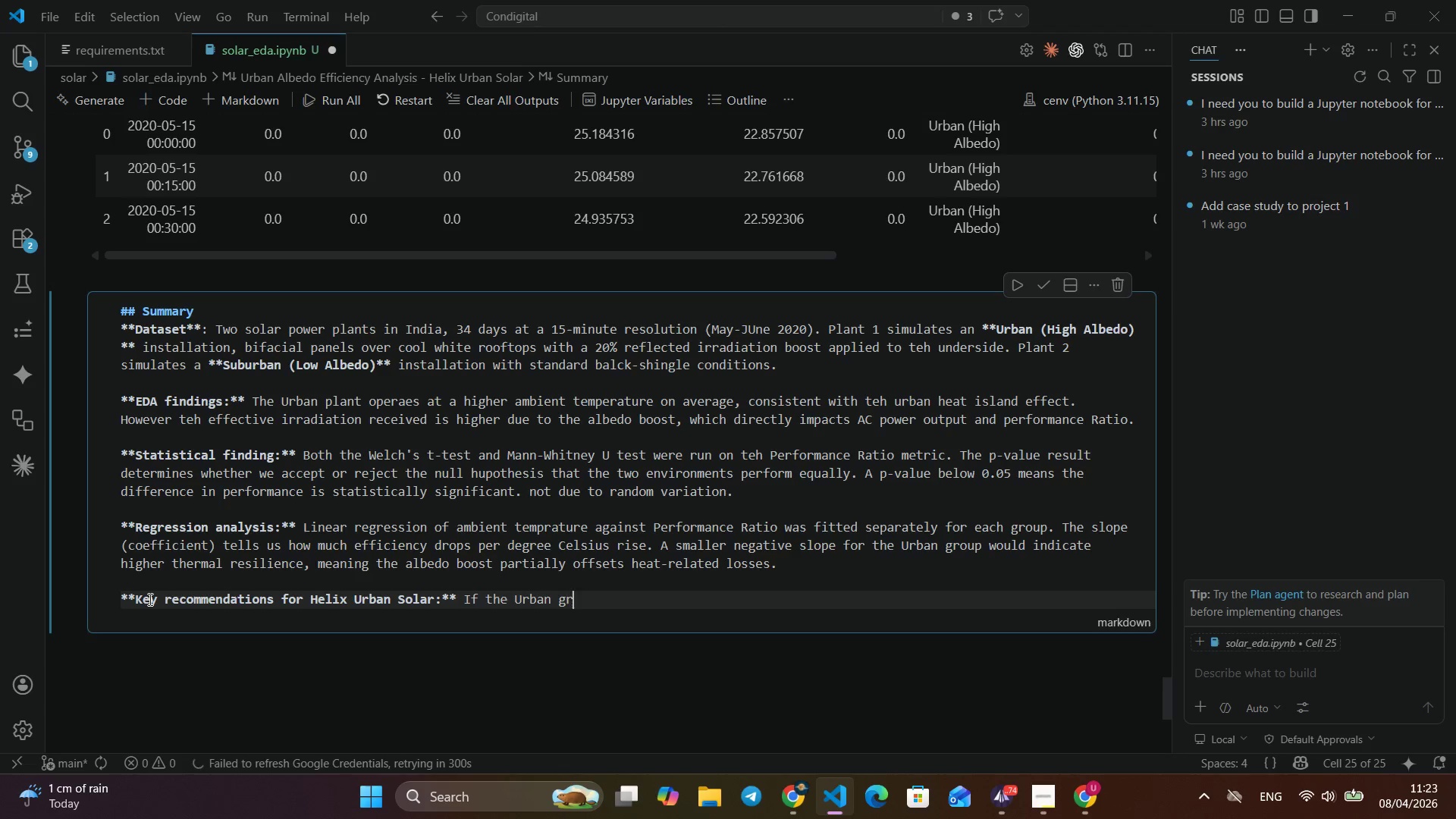 
type(p shows a stari)
 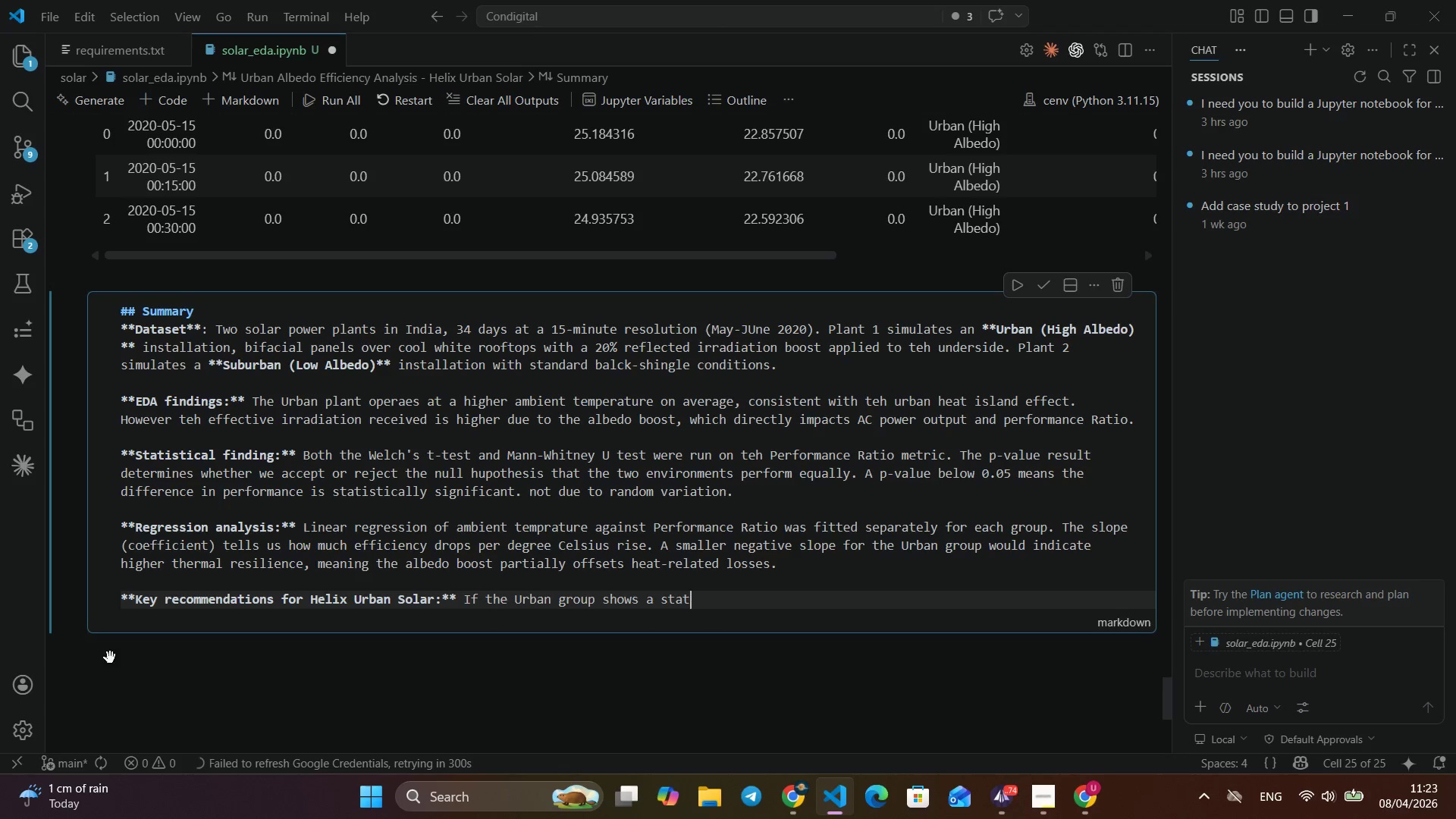 
type(st)
key(Backspace)
key(Backspace)
key(Backspace)
key(Backspace)
type(tistically)
 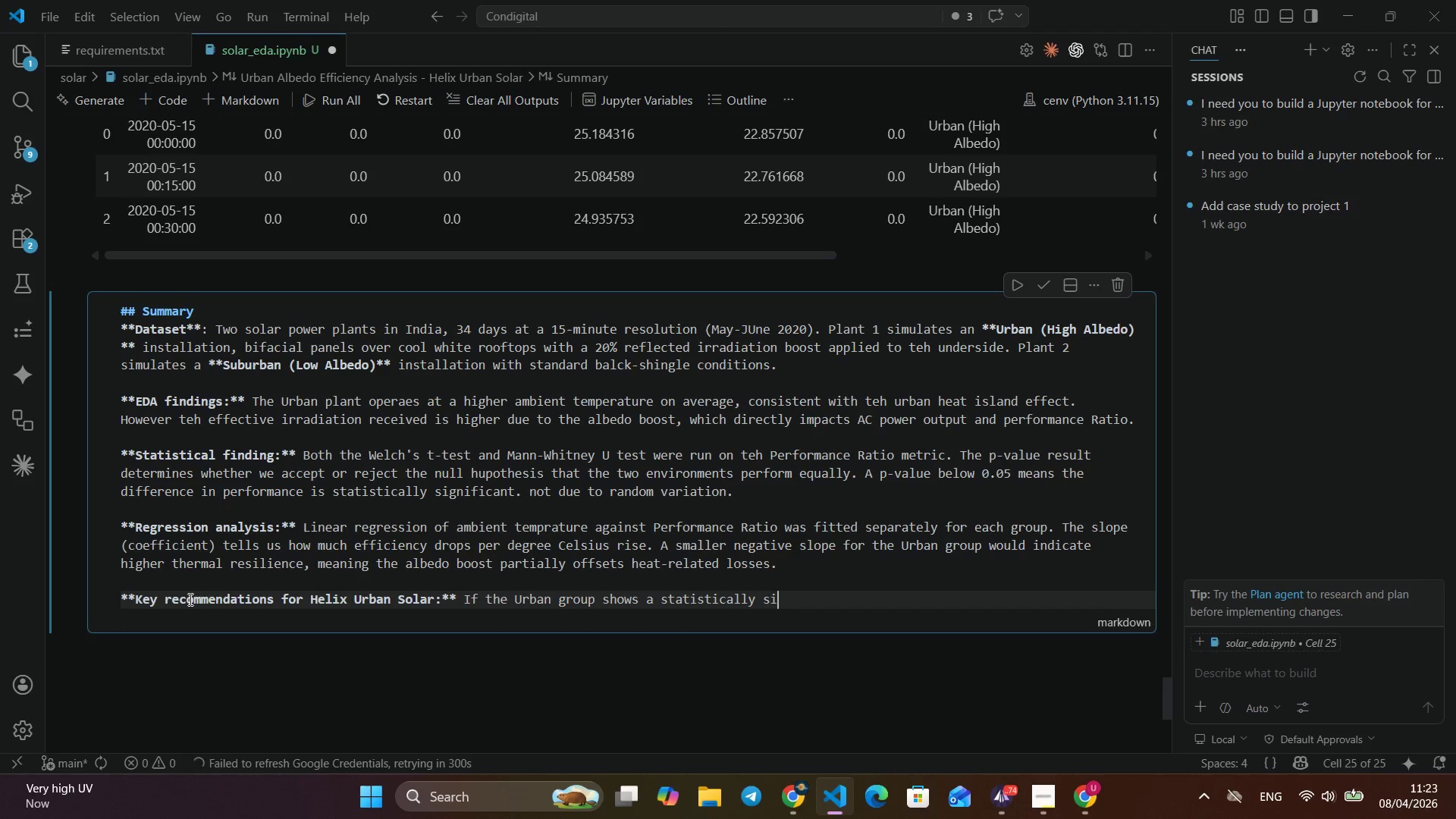 
type( significant higher Performance Ratio despite elevet)
key(Backspace)
key(Backspace)
type(ated temperature. )
key(Backspace)
key(Backspace)
type(, this suppoers)
key(Backspace)
key(Backspace)
key(Backspace)
type(rs)
key(Backspace)
type(ts the hypotheiss)
key(Backspace)
key(Backspace)
key(Backspace)
type(sis that cool-roof albedo e)
key(Backspace)
type(reflection is sud)
key(Backspace)
type(fficient to offset urban heat island lossed)
key(Backspace)
type(s in bifacial installations.)
 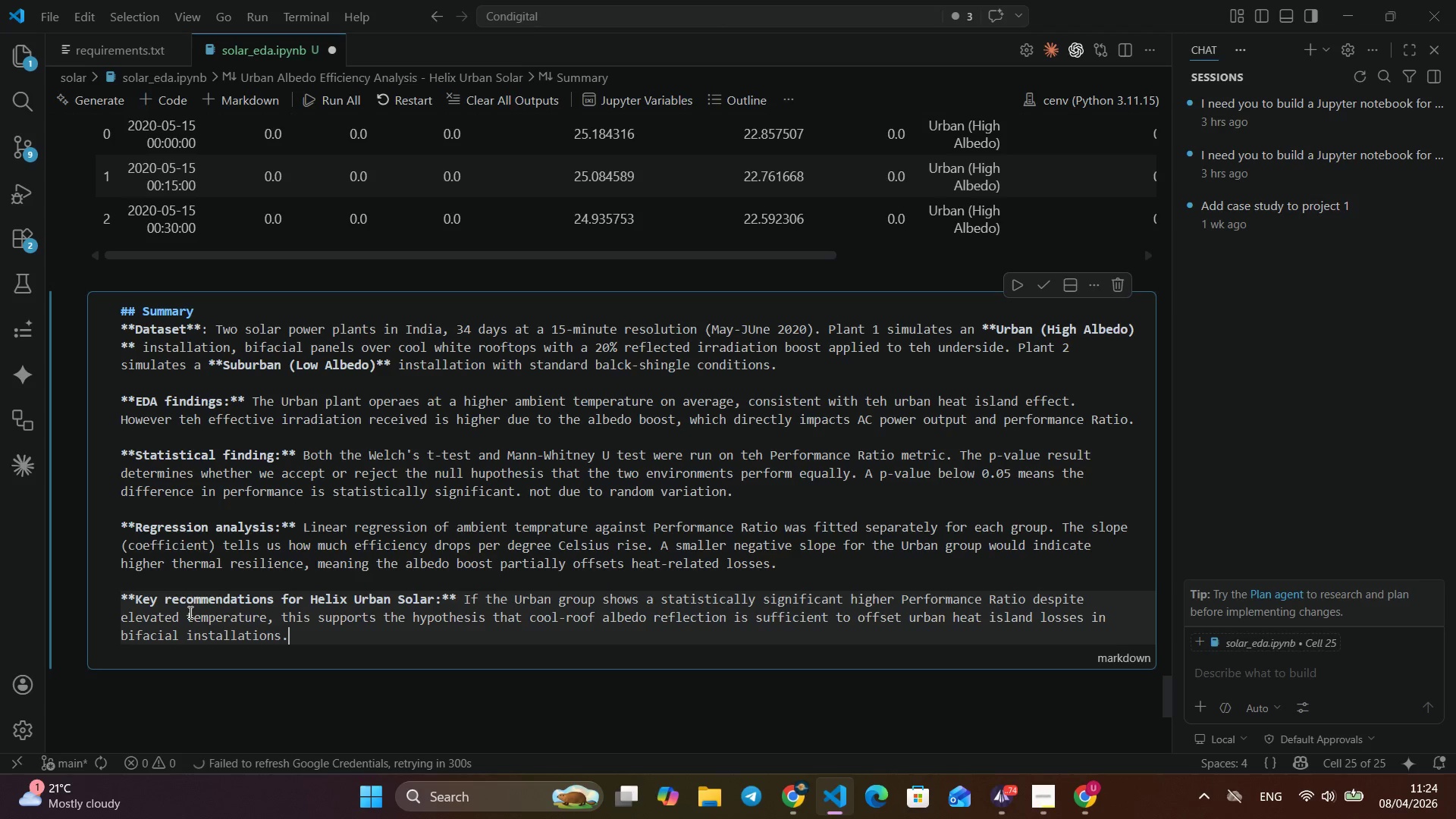 
 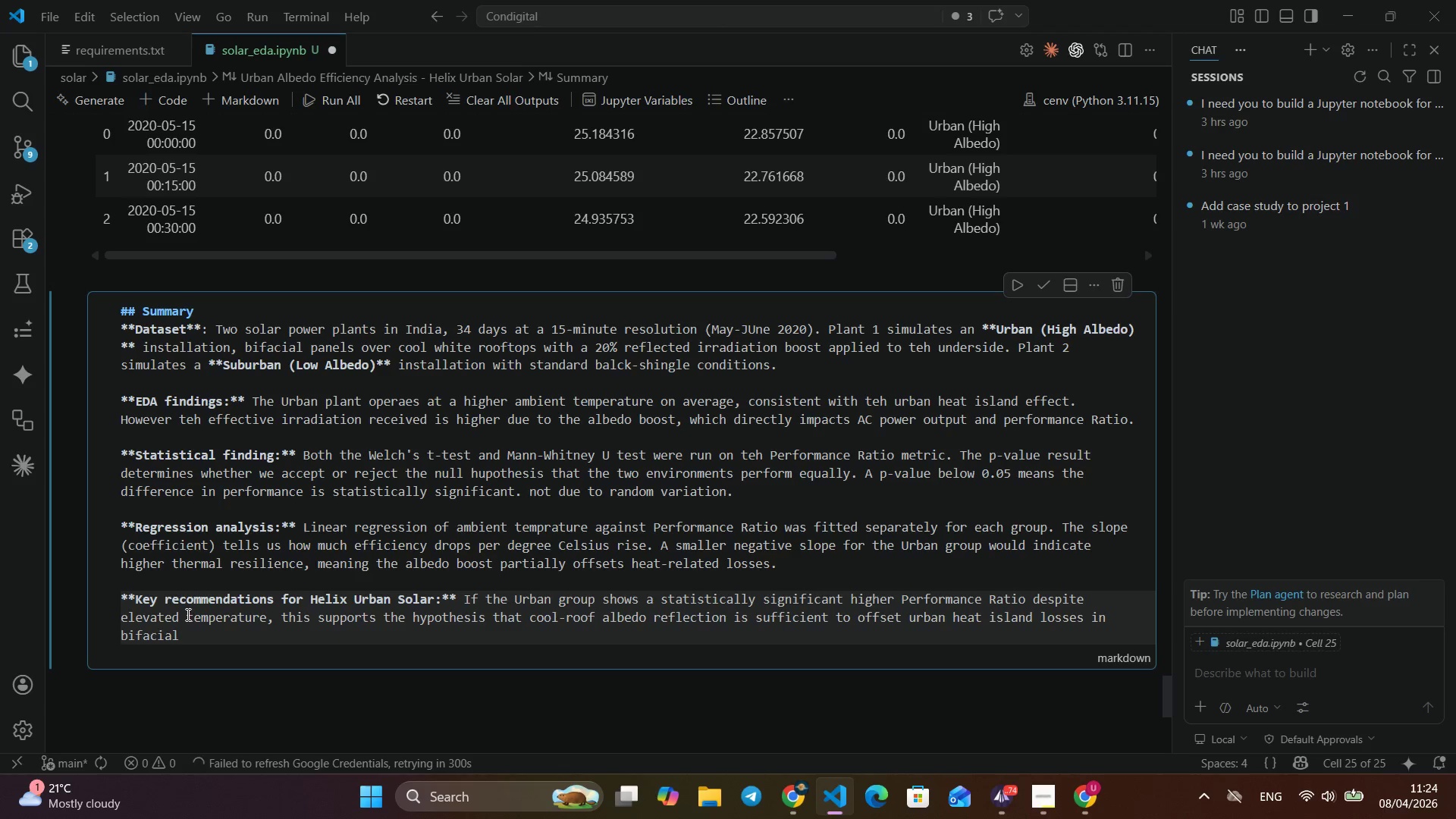 
key(Enter)
 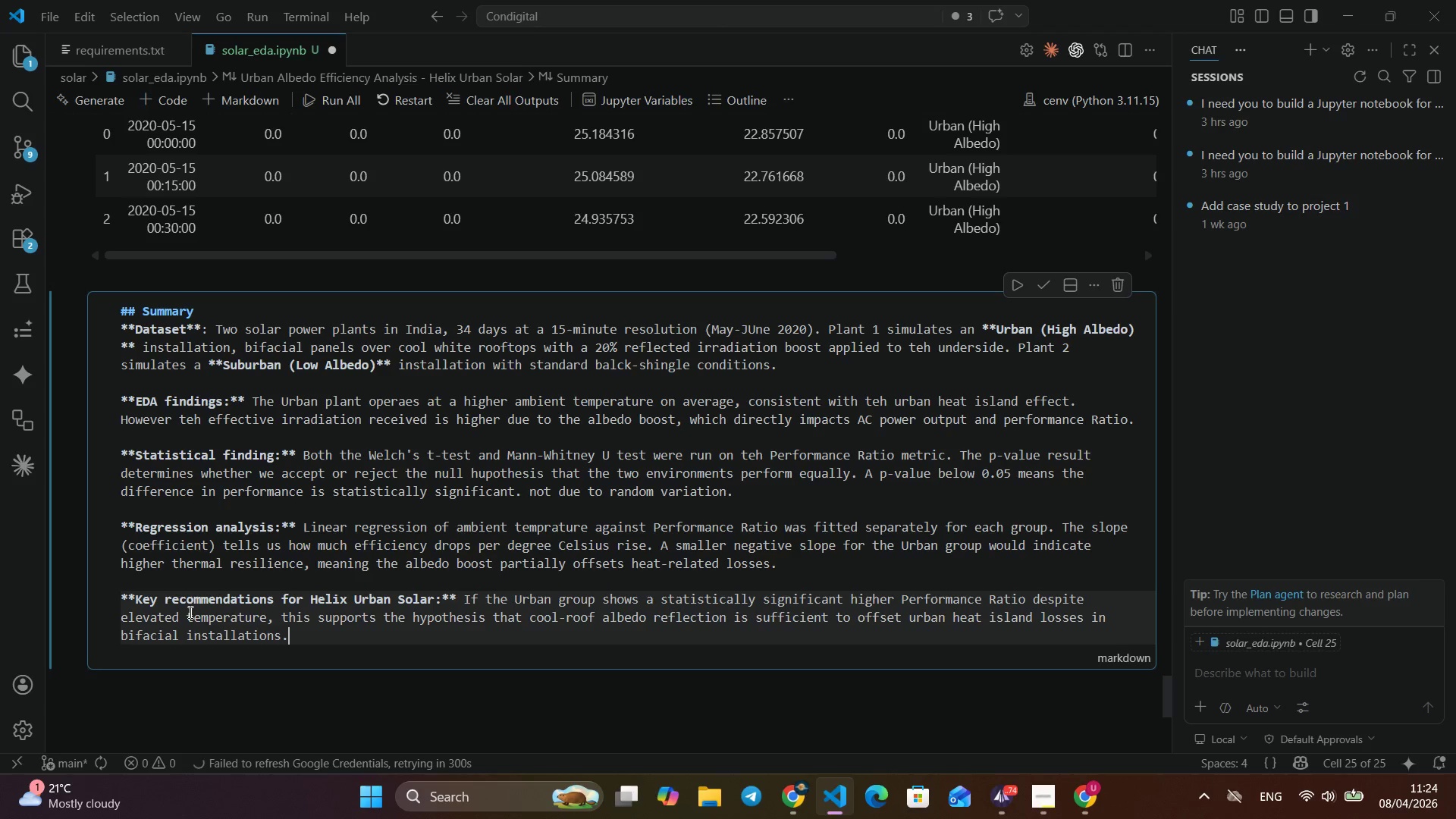 
key(Space)
 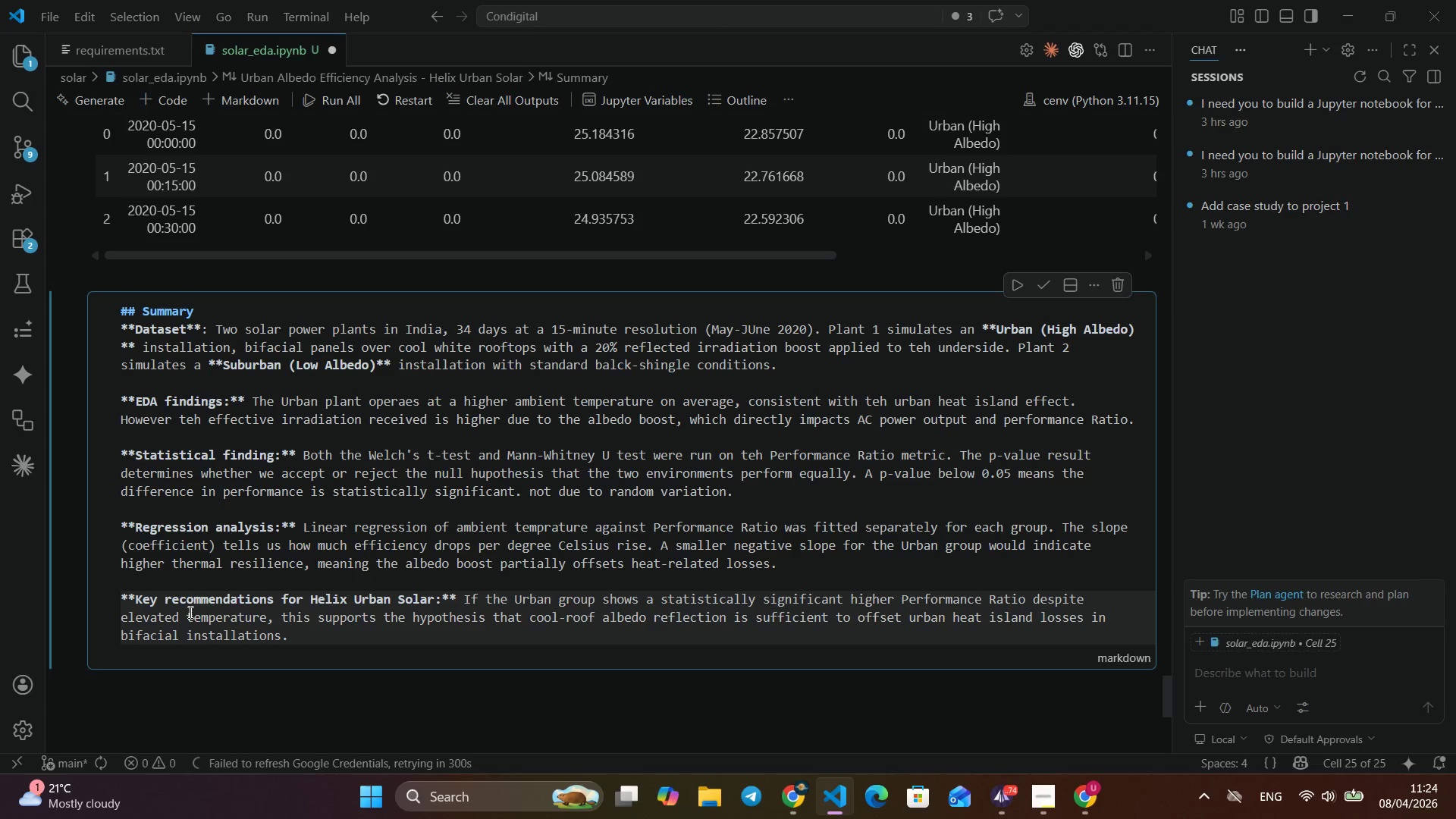 
key(Backspace)
 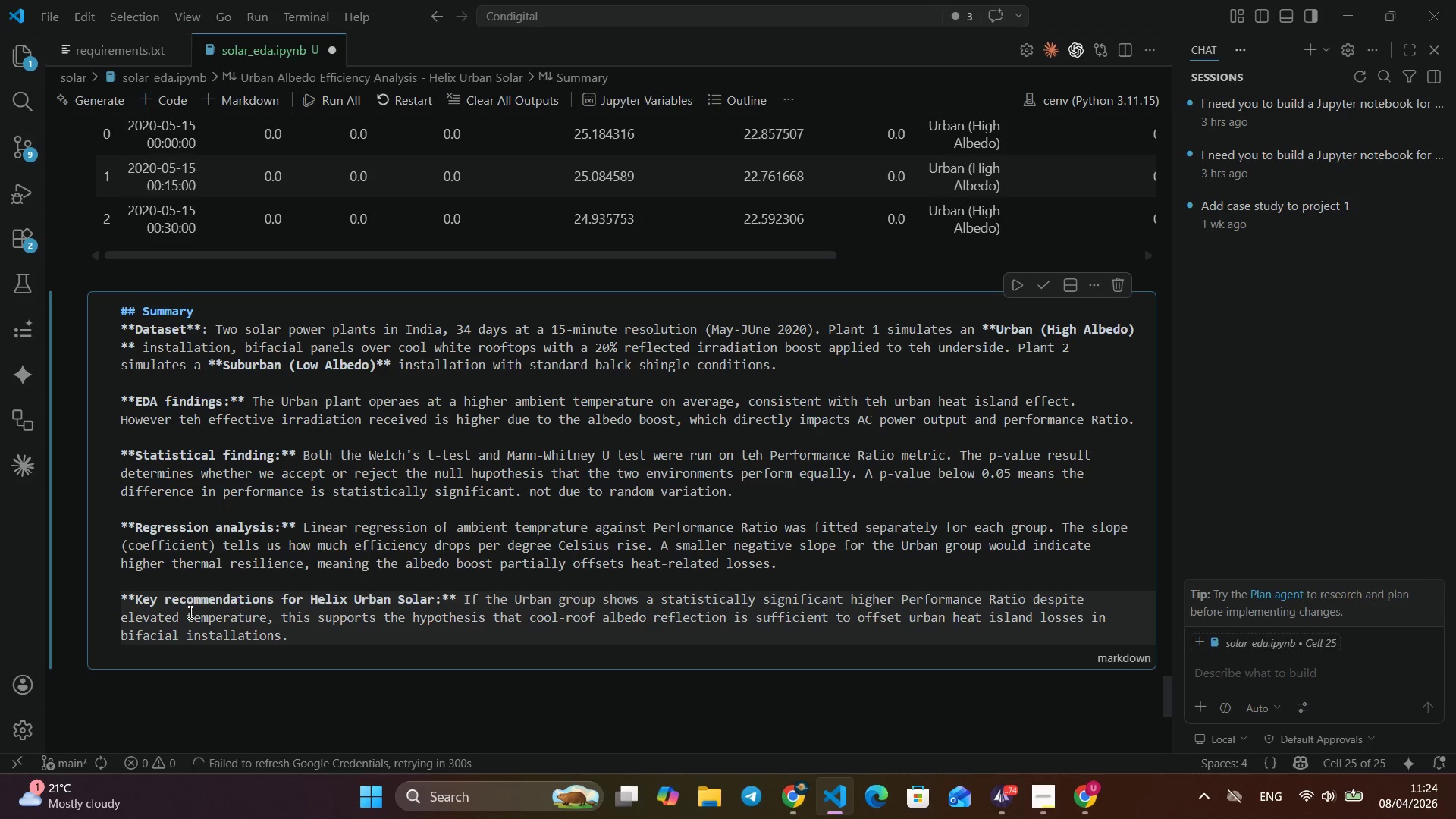 
key(Backspace)
 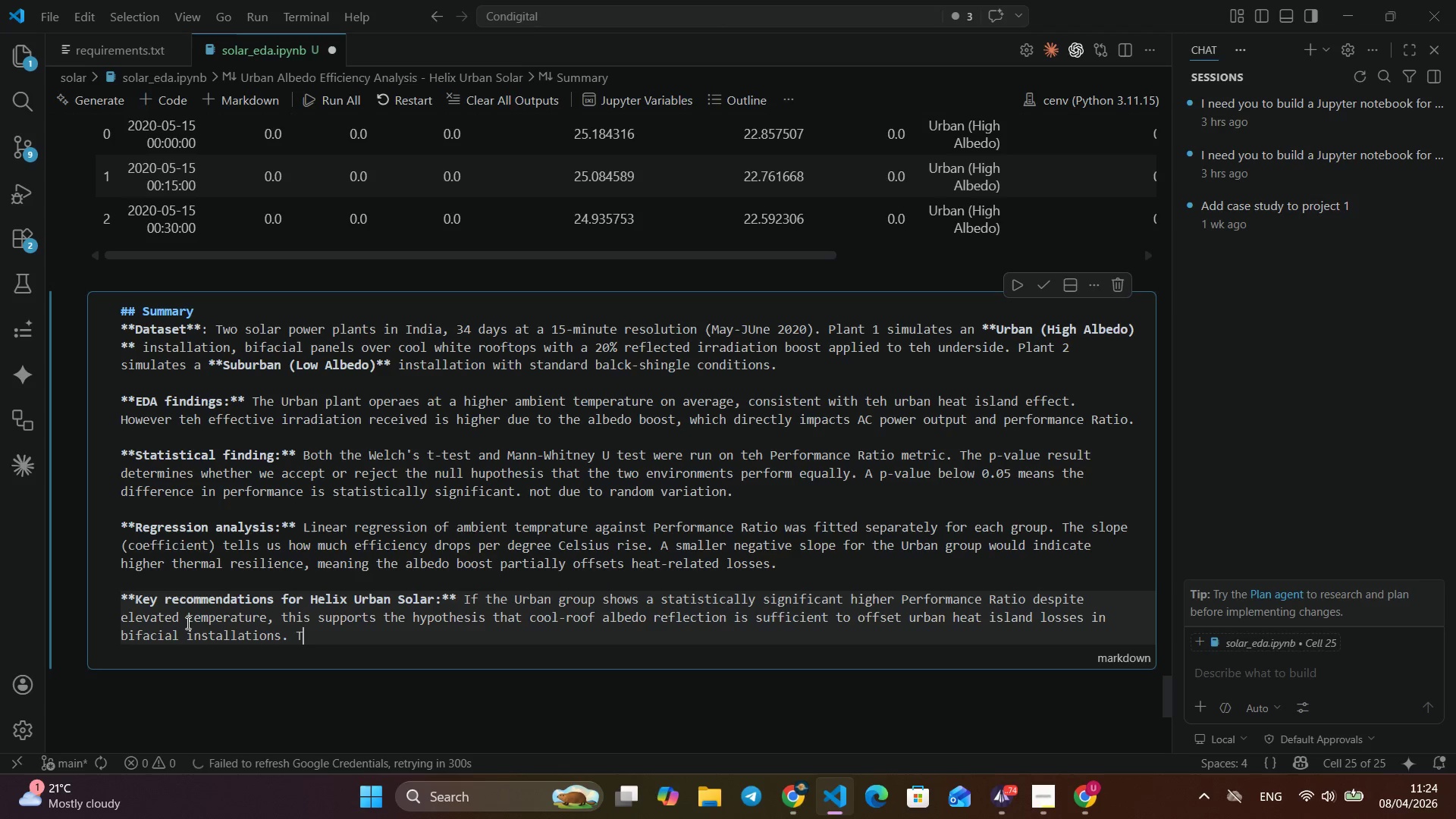 
key(Space)
 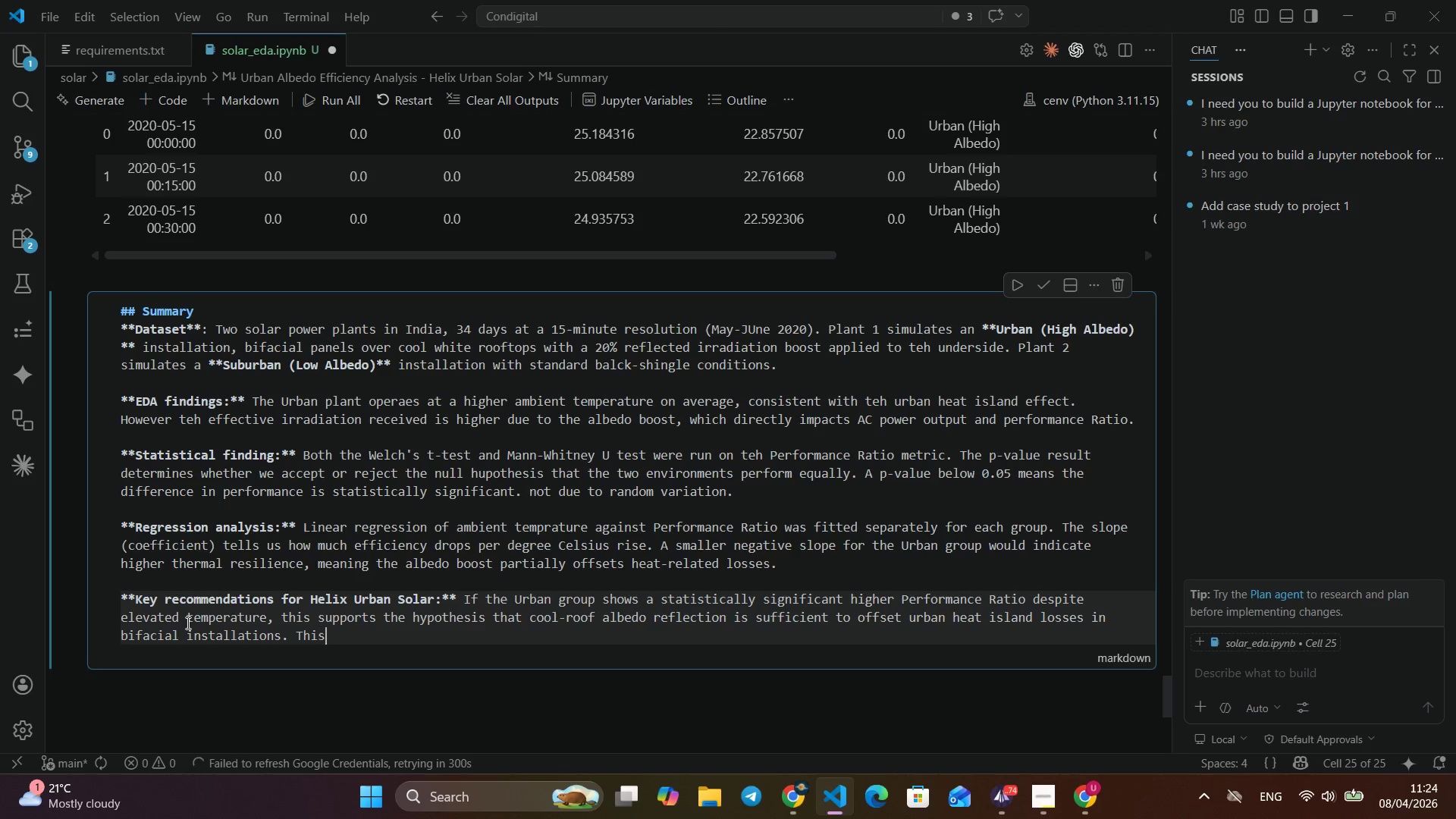 
key(Shift+ShiftRight)
 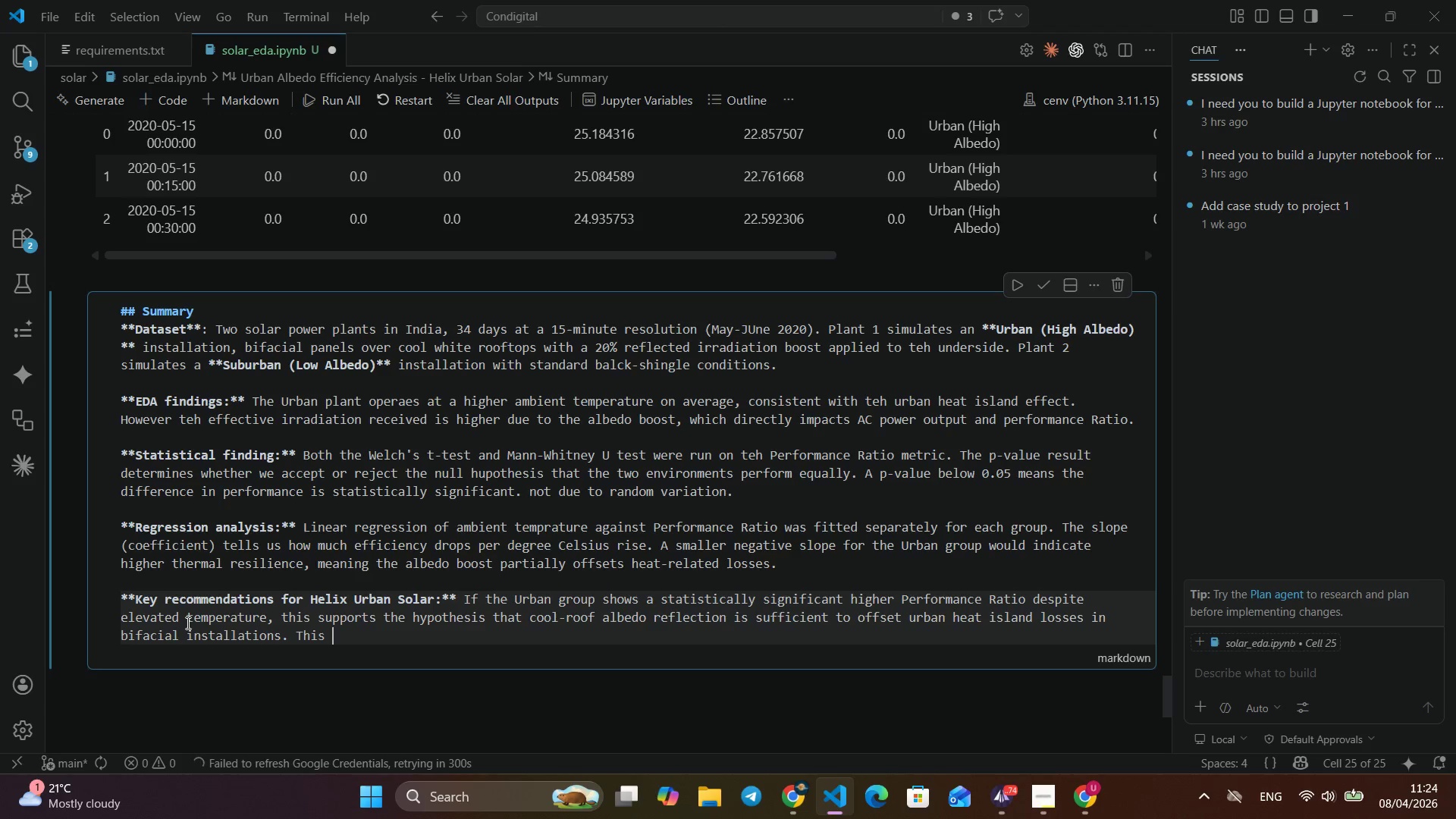 
key(Shift+T)
 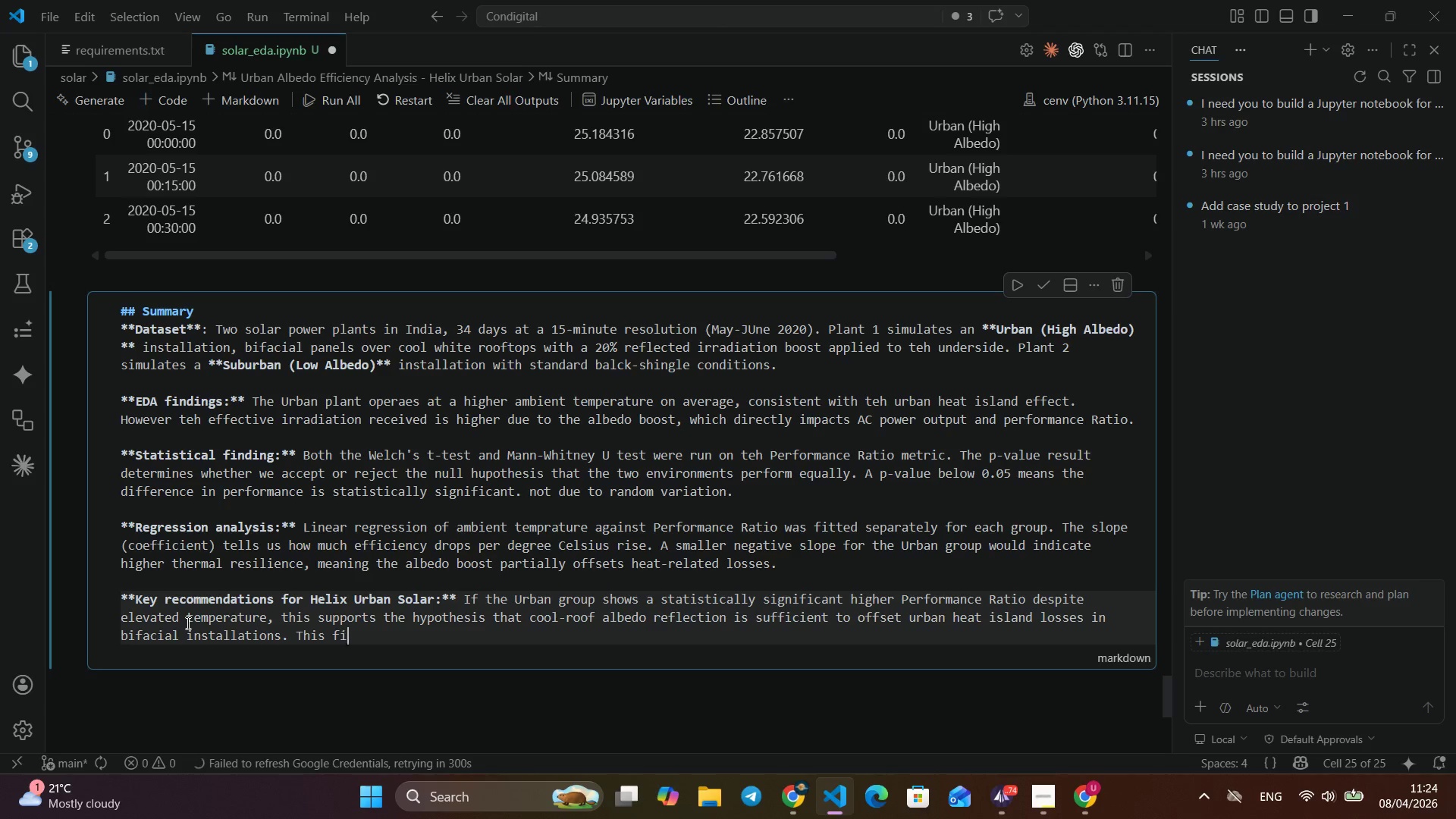 
type(his finidi)
key(Backspace)
key(Backspace)
key(Backspace)
type(ding would justi)
 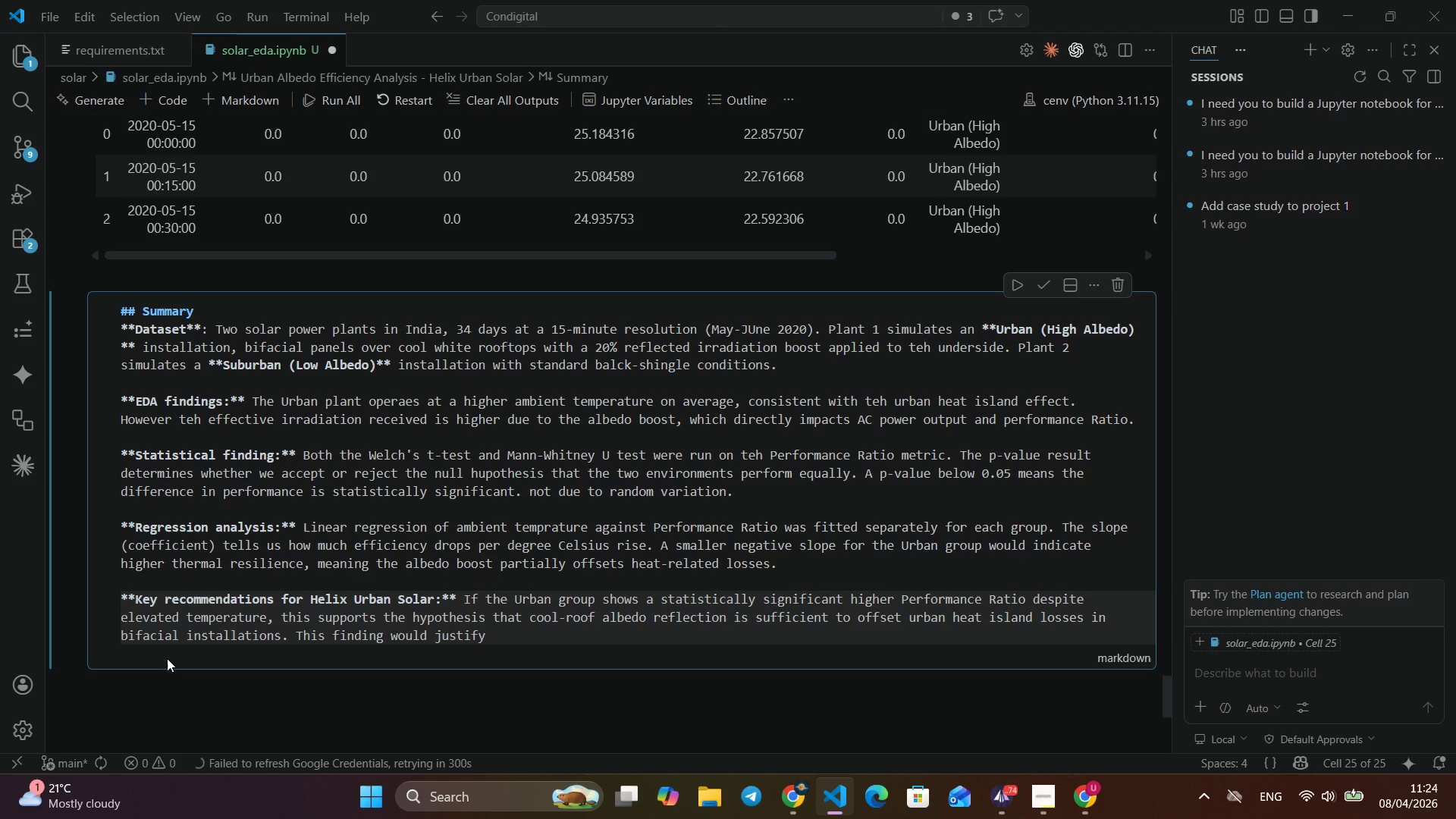 
type(fy)
 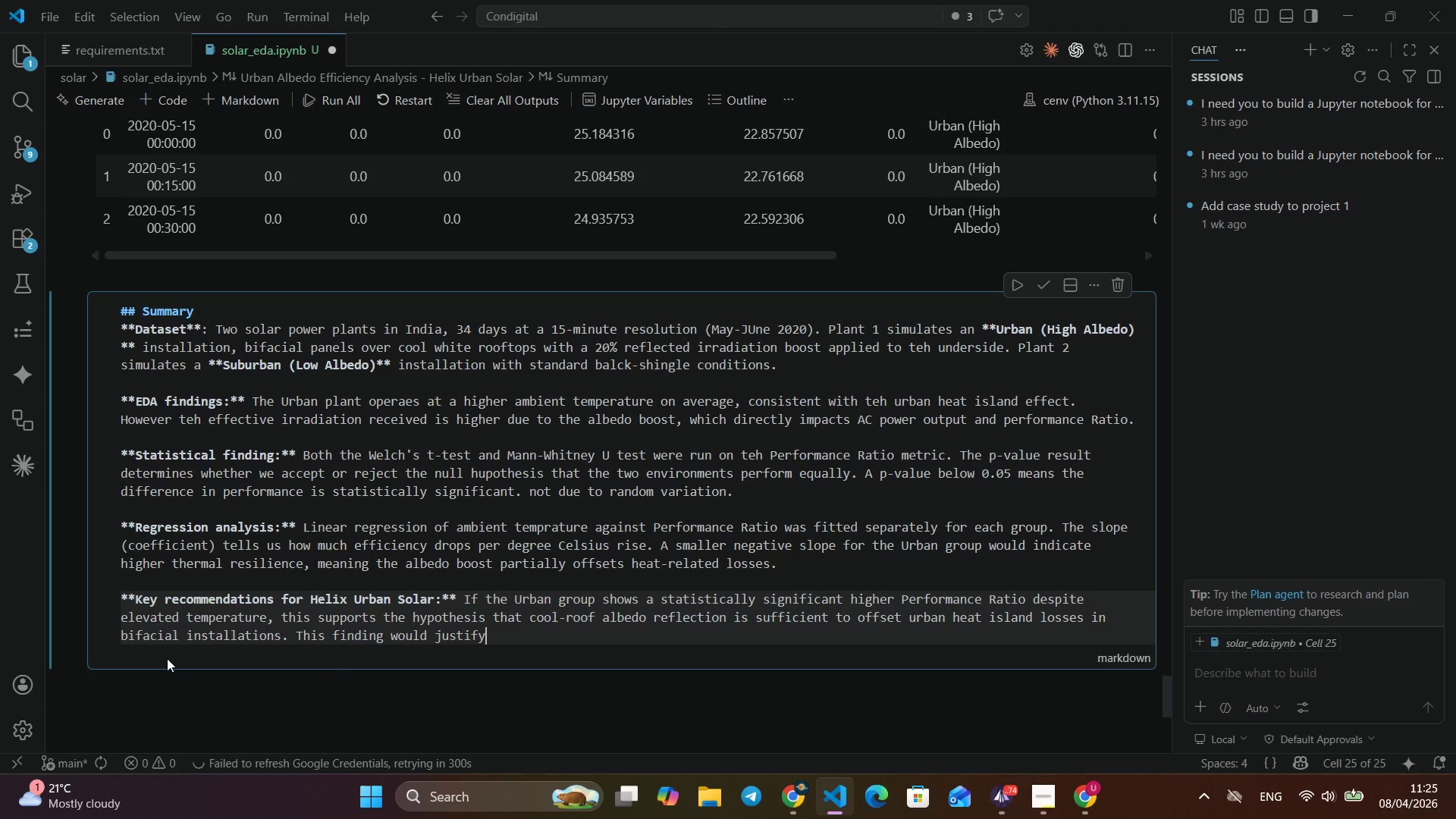 
wait(69.52)
 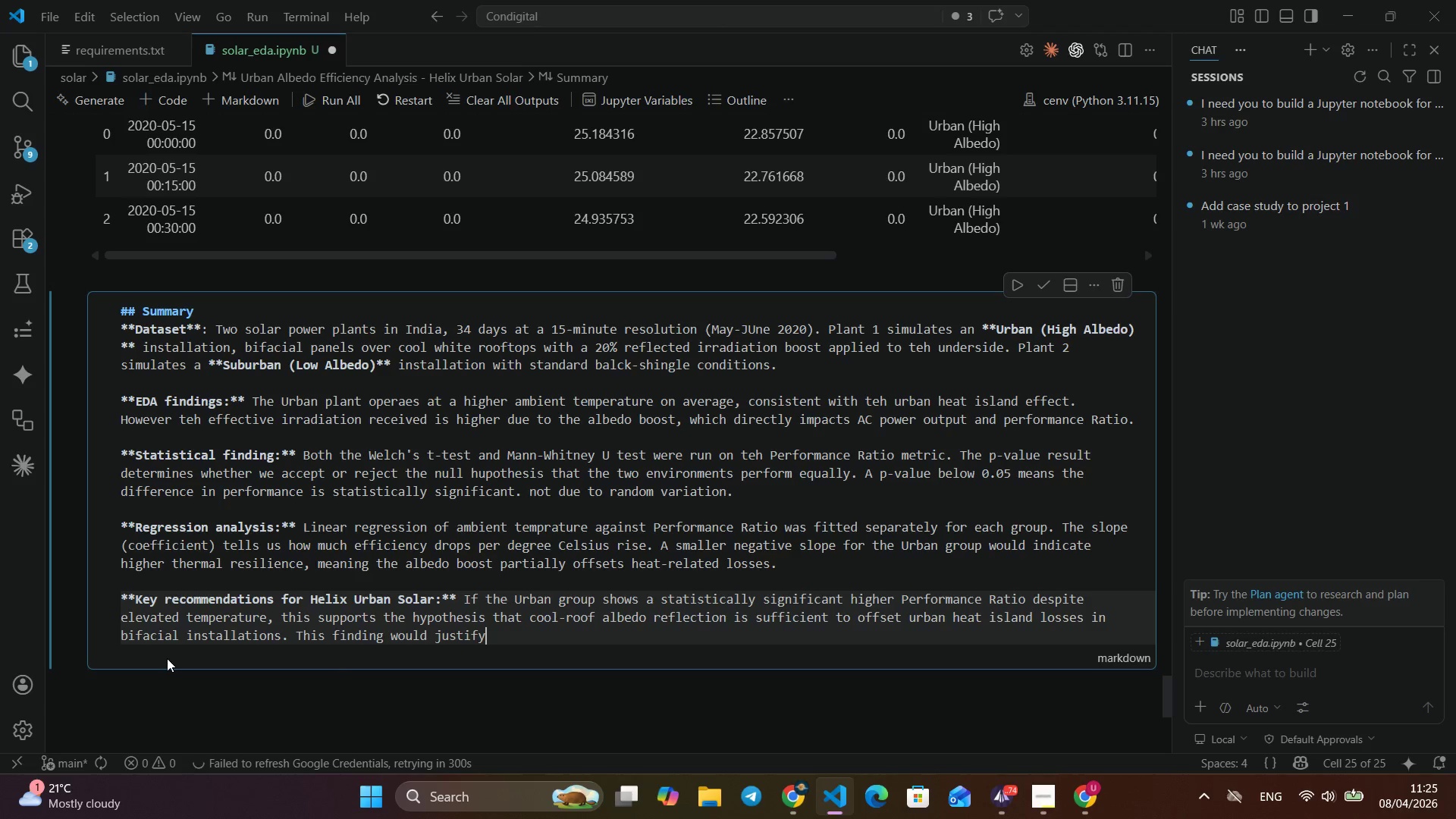 
type( re)
 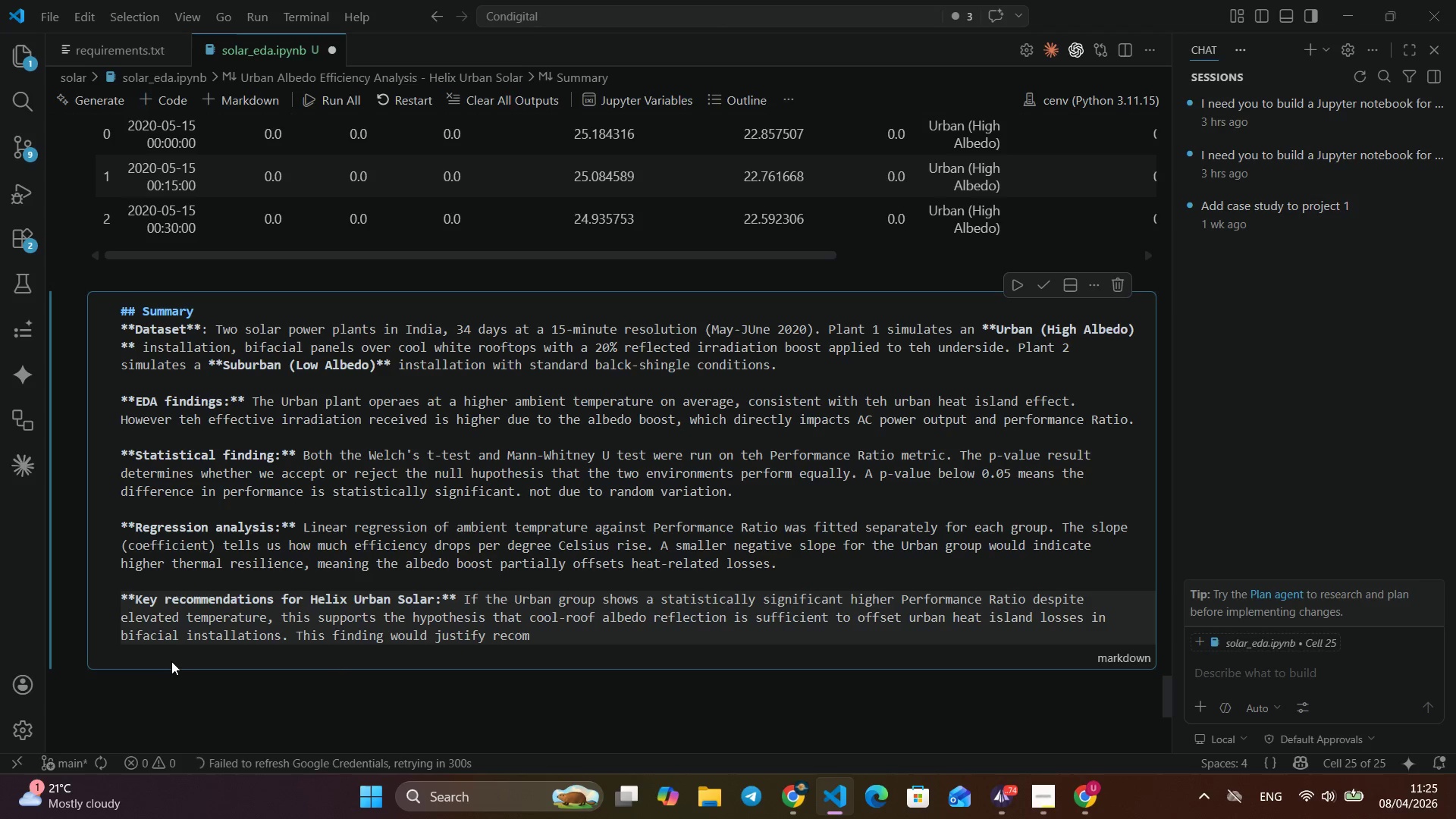 
type(commending bid)
key(Backspace)
type(facial panel deployments specifically on high-albedo)
 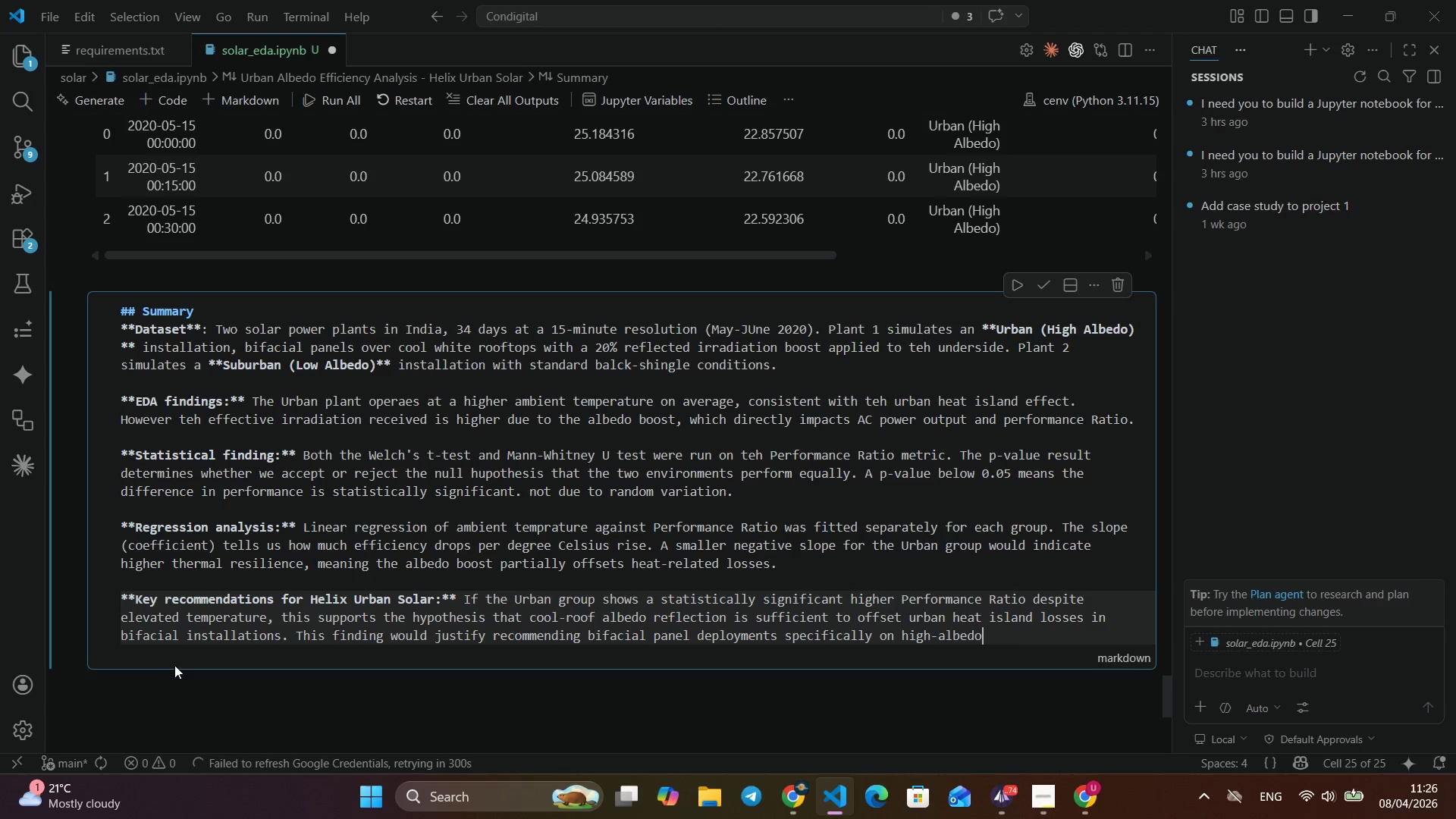 
wait(6.7)
 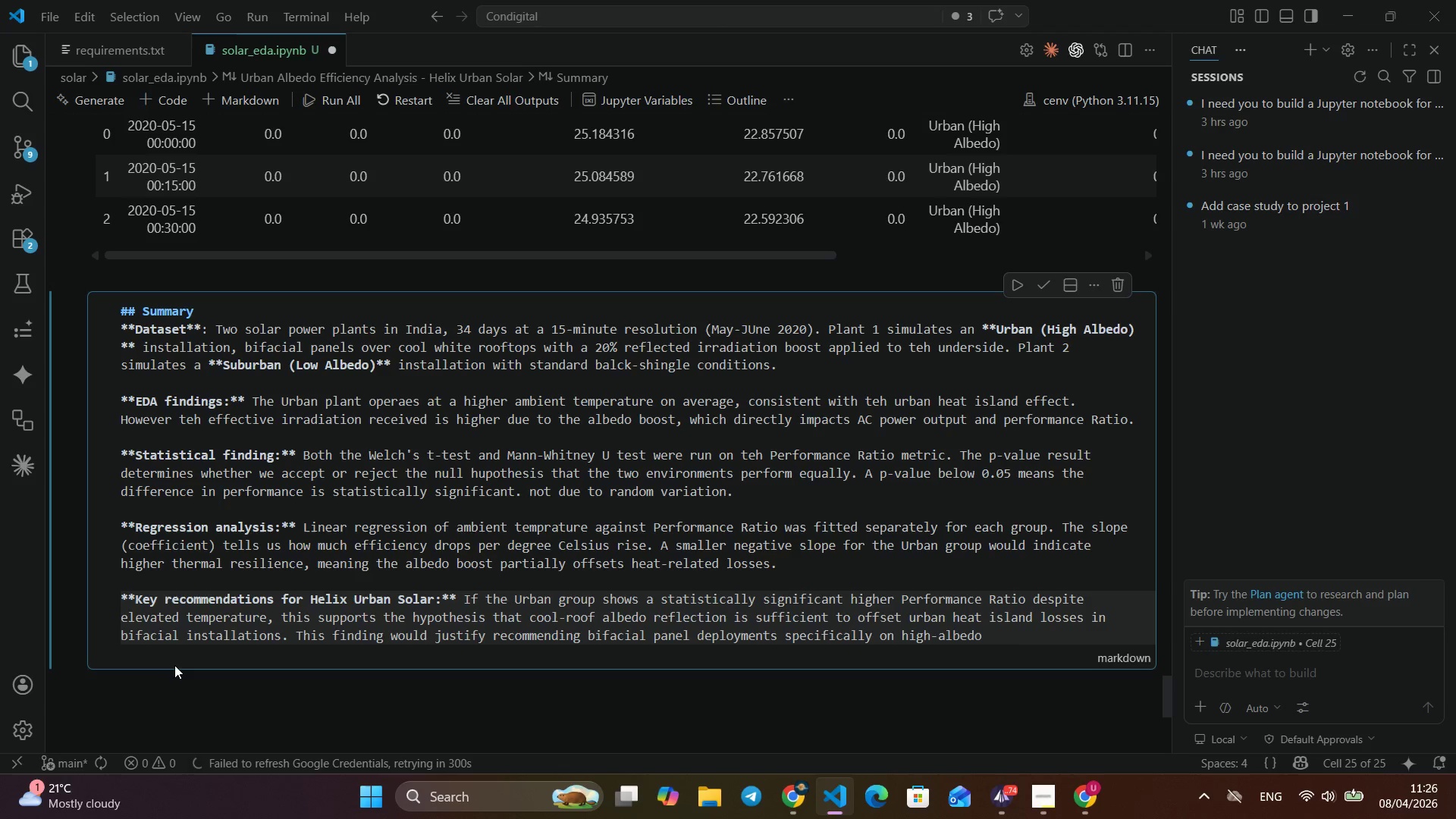 
type( urban rooftops as a  premium insta)
 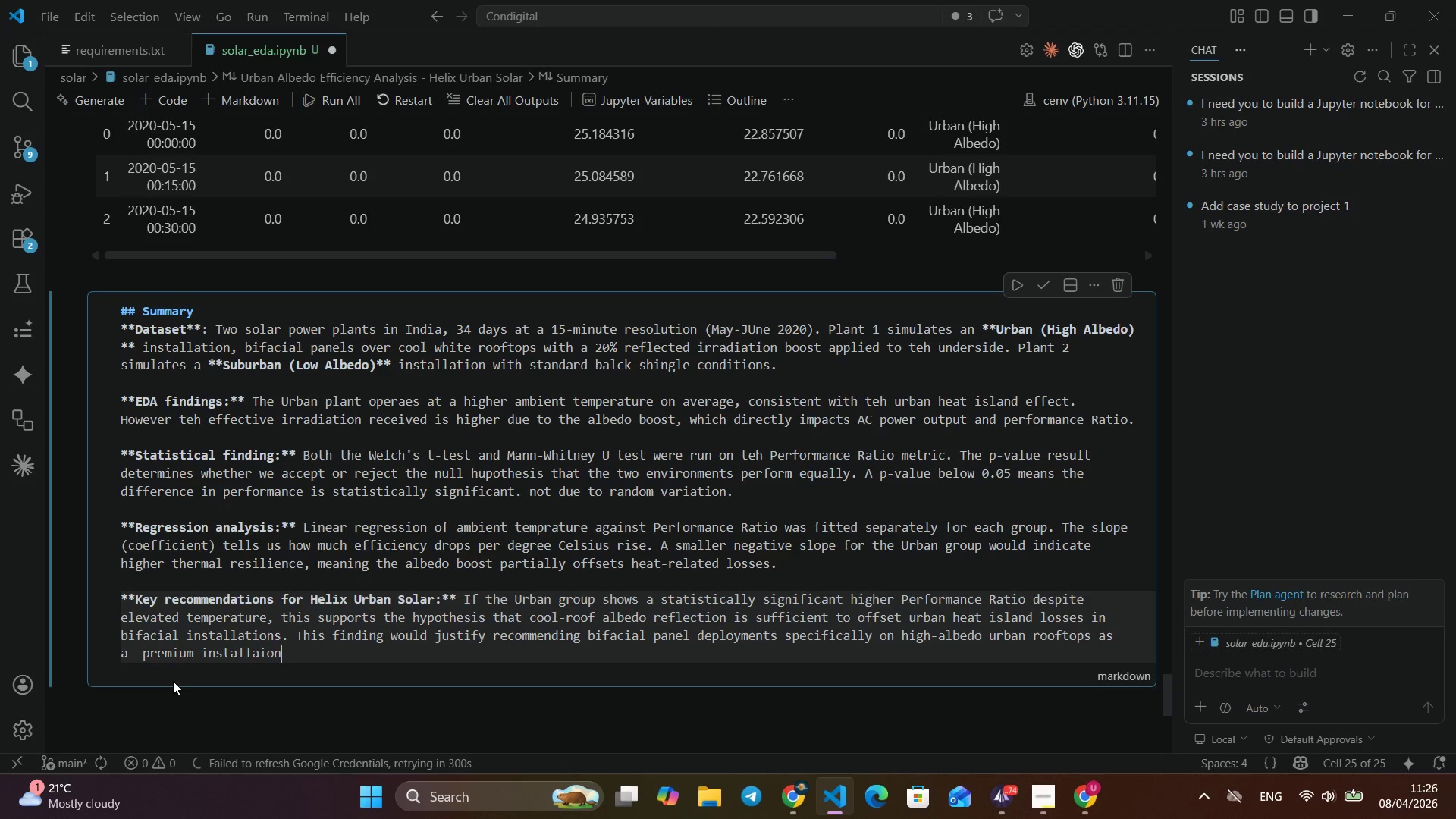 
type(llaion)
key(Backspace)
key(Backspace)
key(Backspace)
type(tion strategy)
 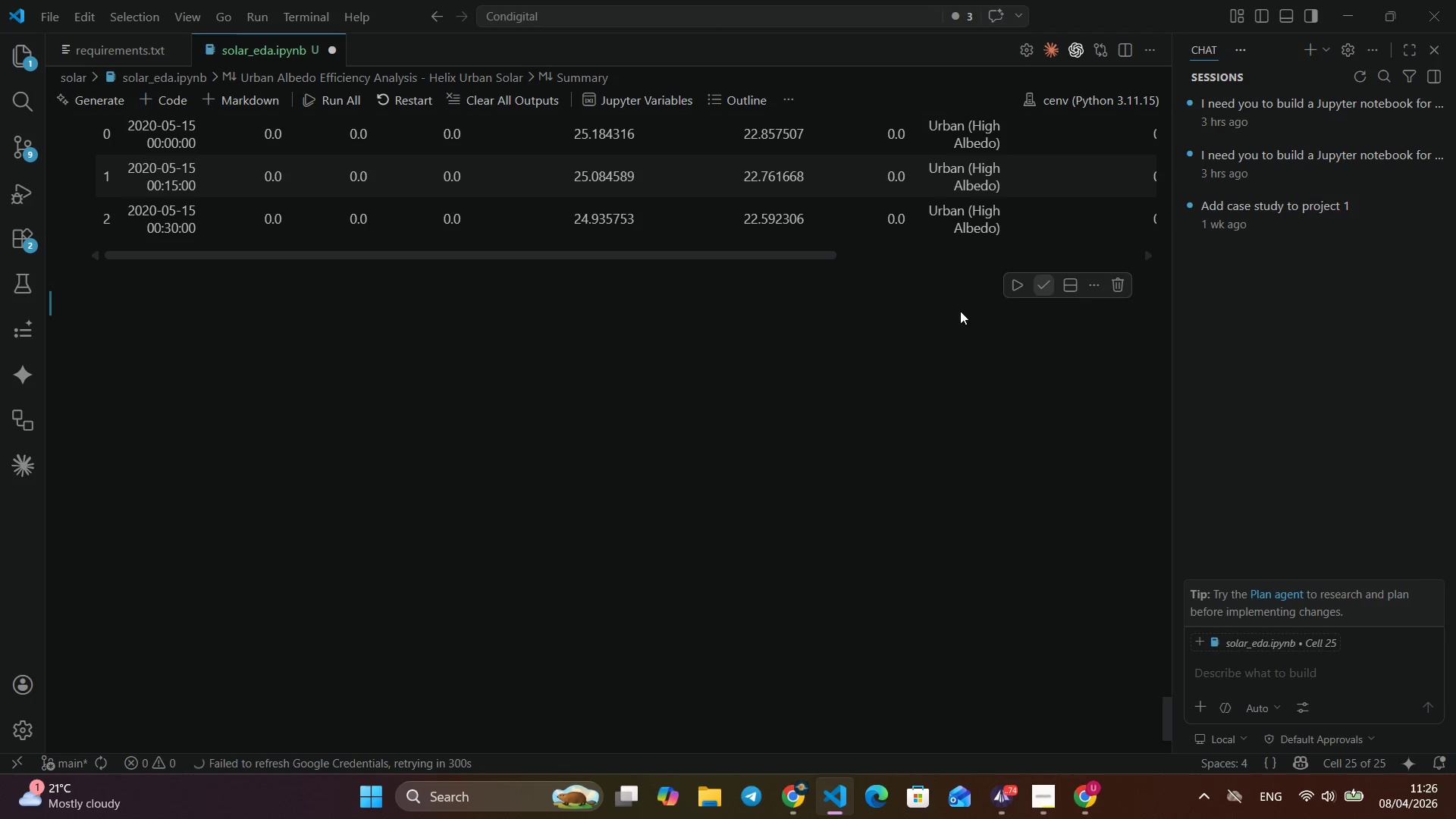 
left_click([1046, 282])
 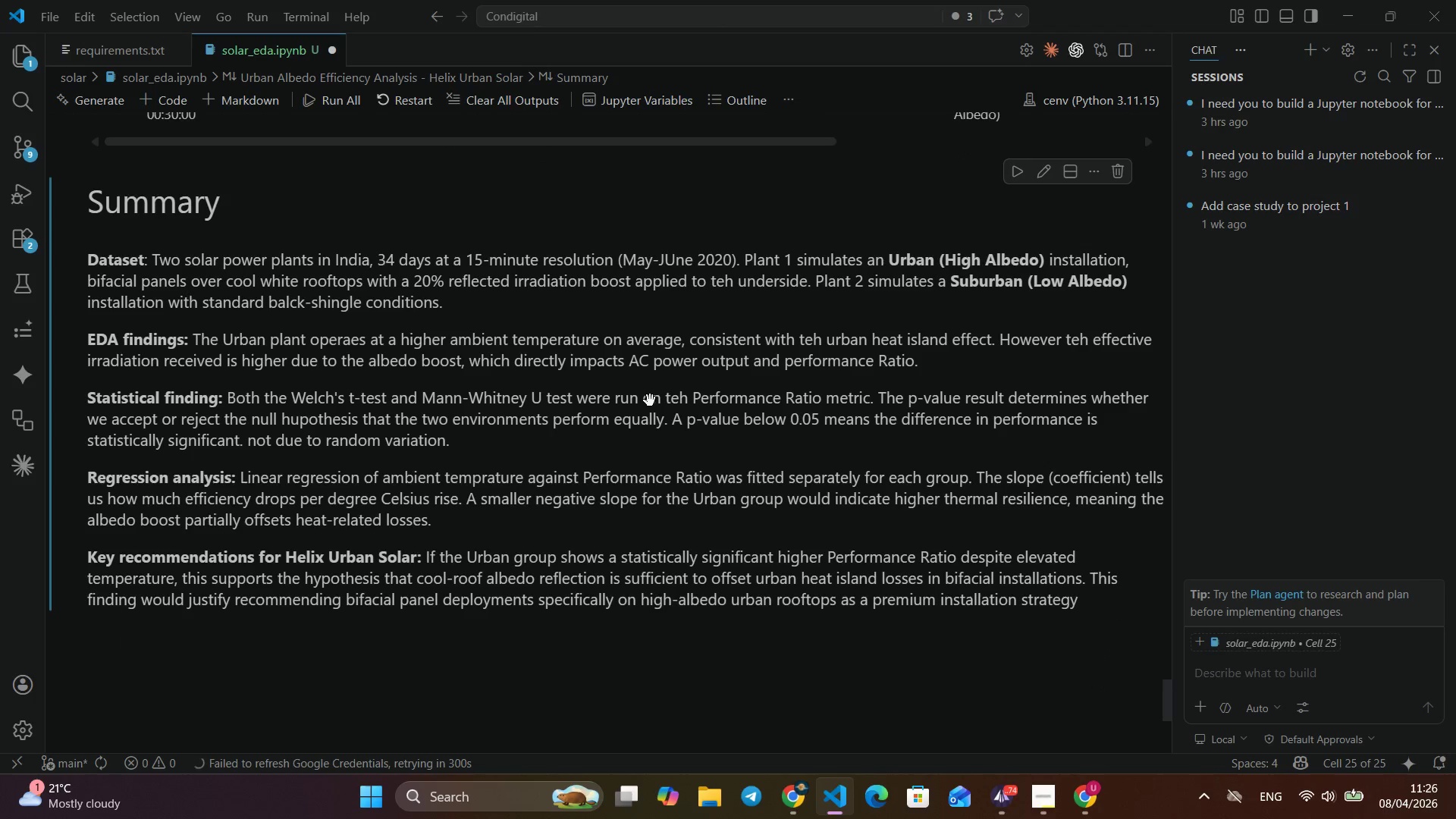 
scroll: coordinate [650, 400], scroll_direction: down, amount: 3.0
 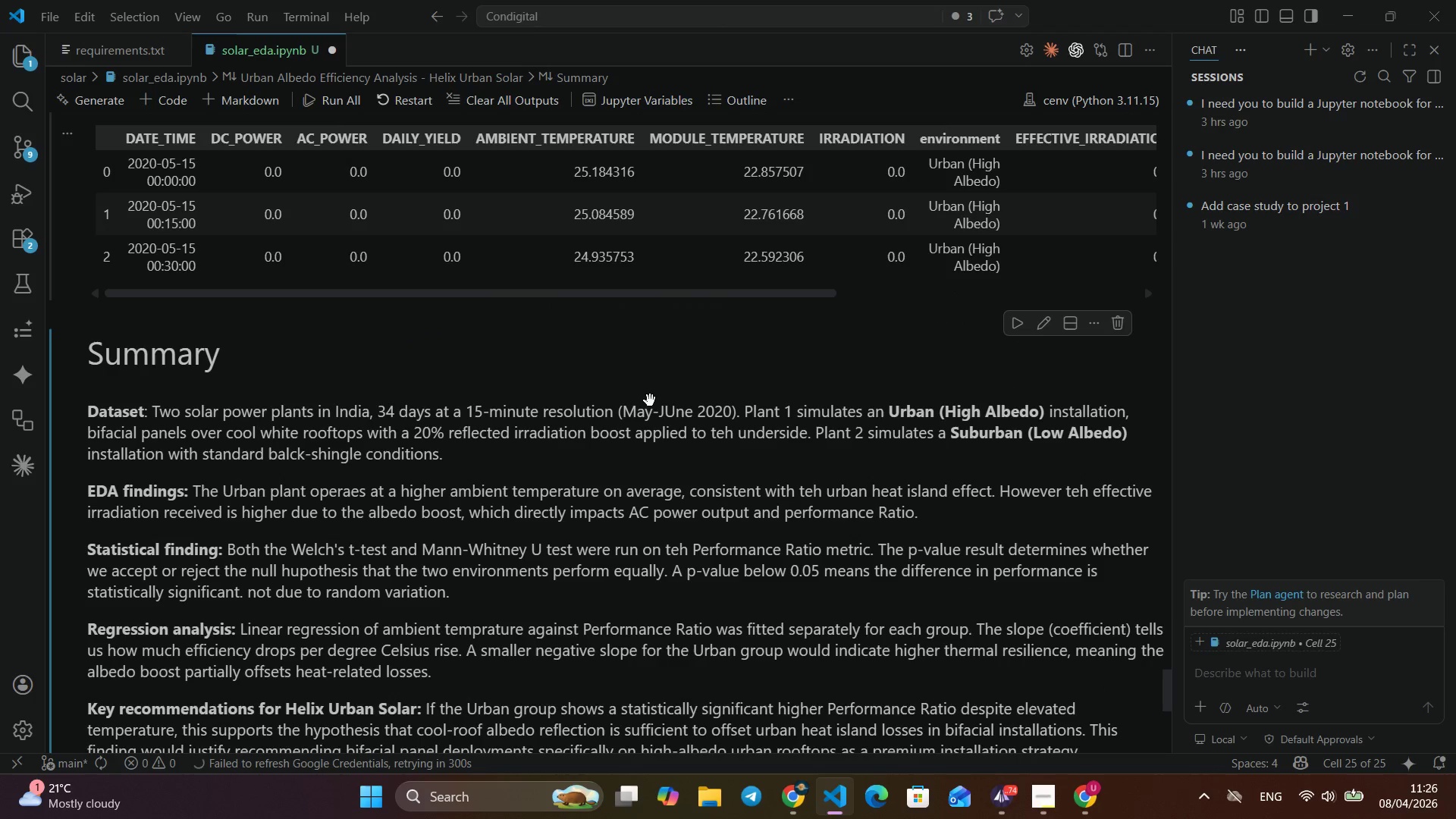 
scroll: coordinate [649, 400], scroll_direction: up, amount: 152.0
 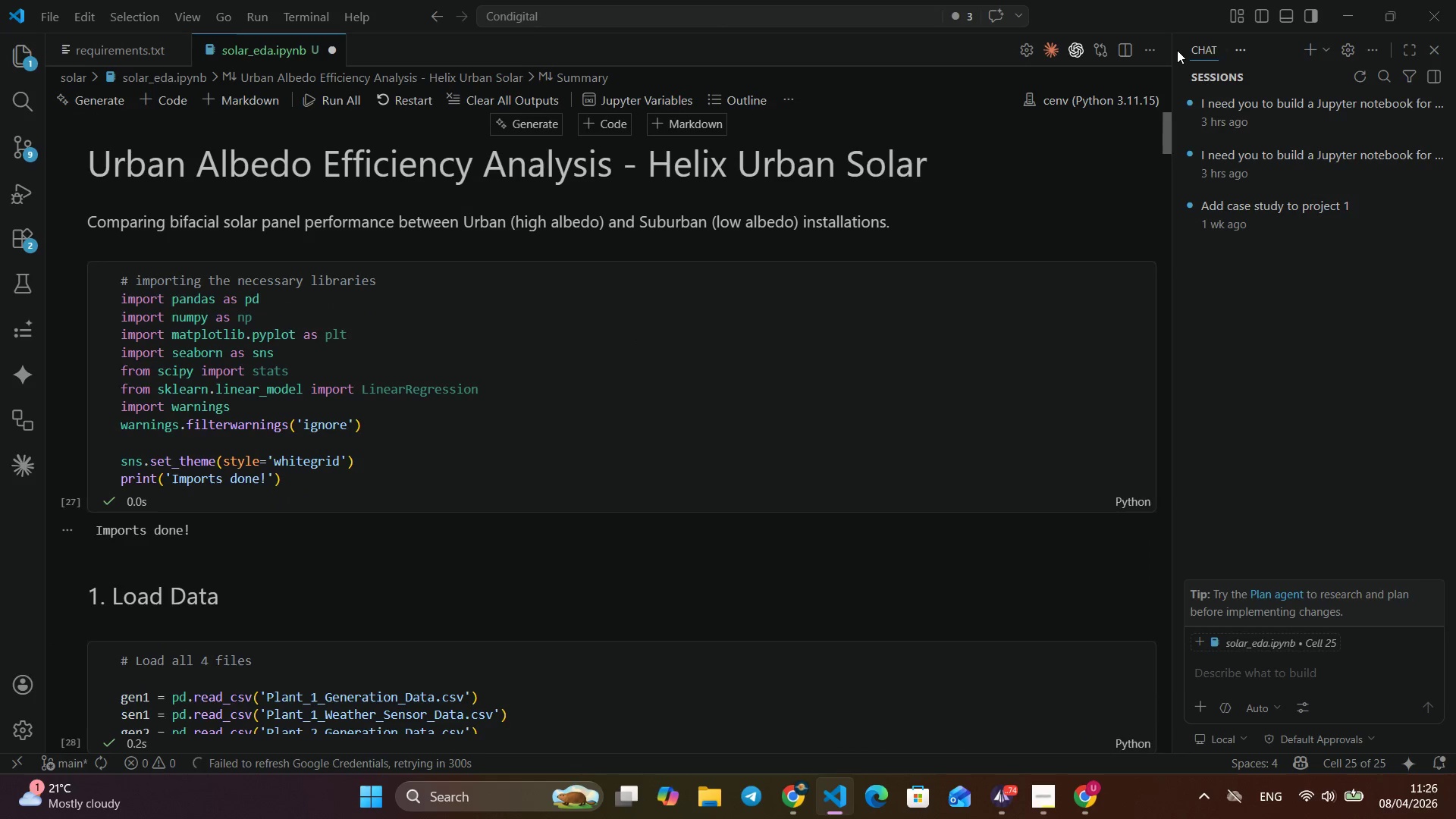 
left_click_drag(start_coordinate=[1167, 251], to_coordinate=[1177, 50])
 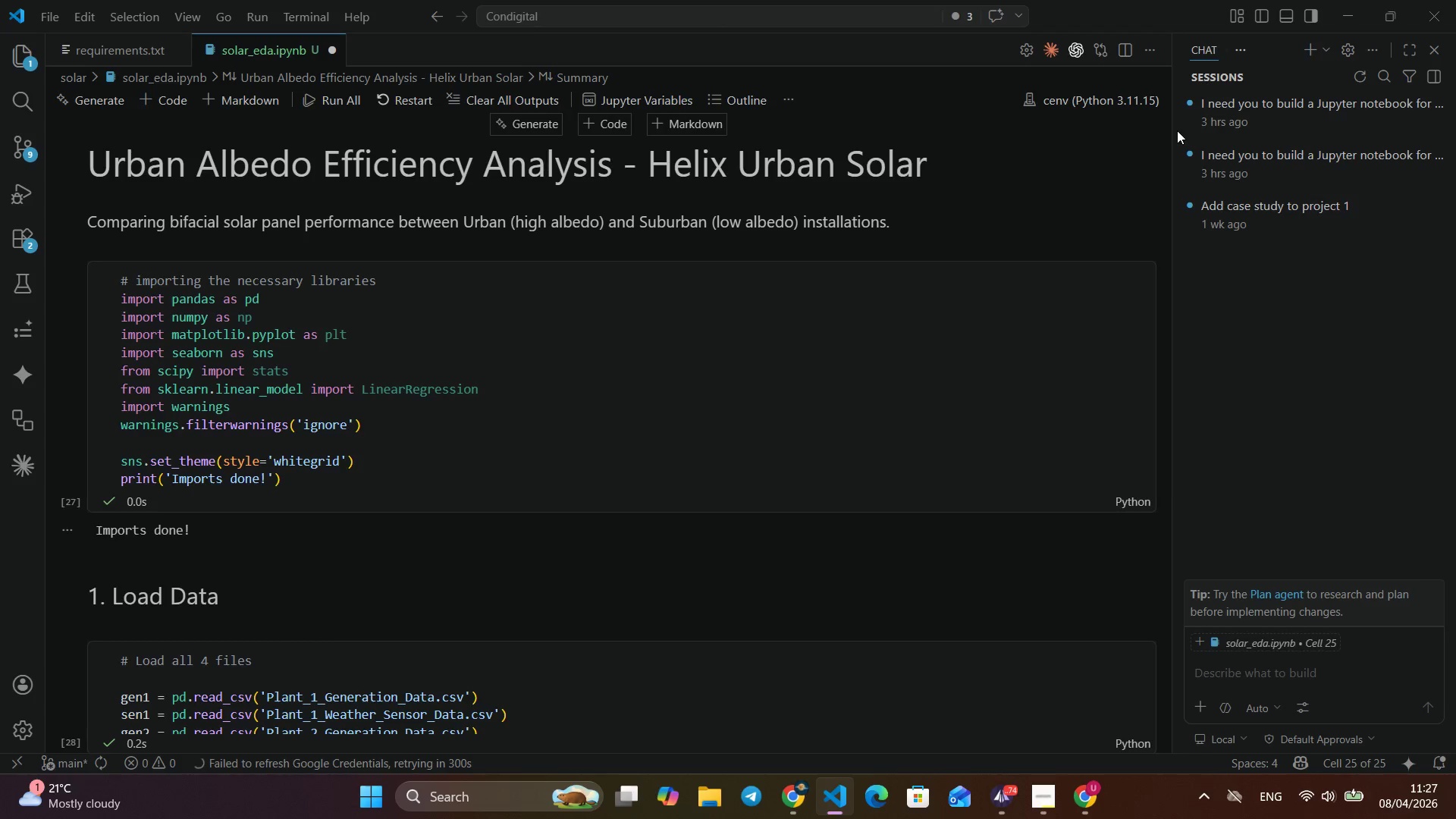 
wait(7.72)
 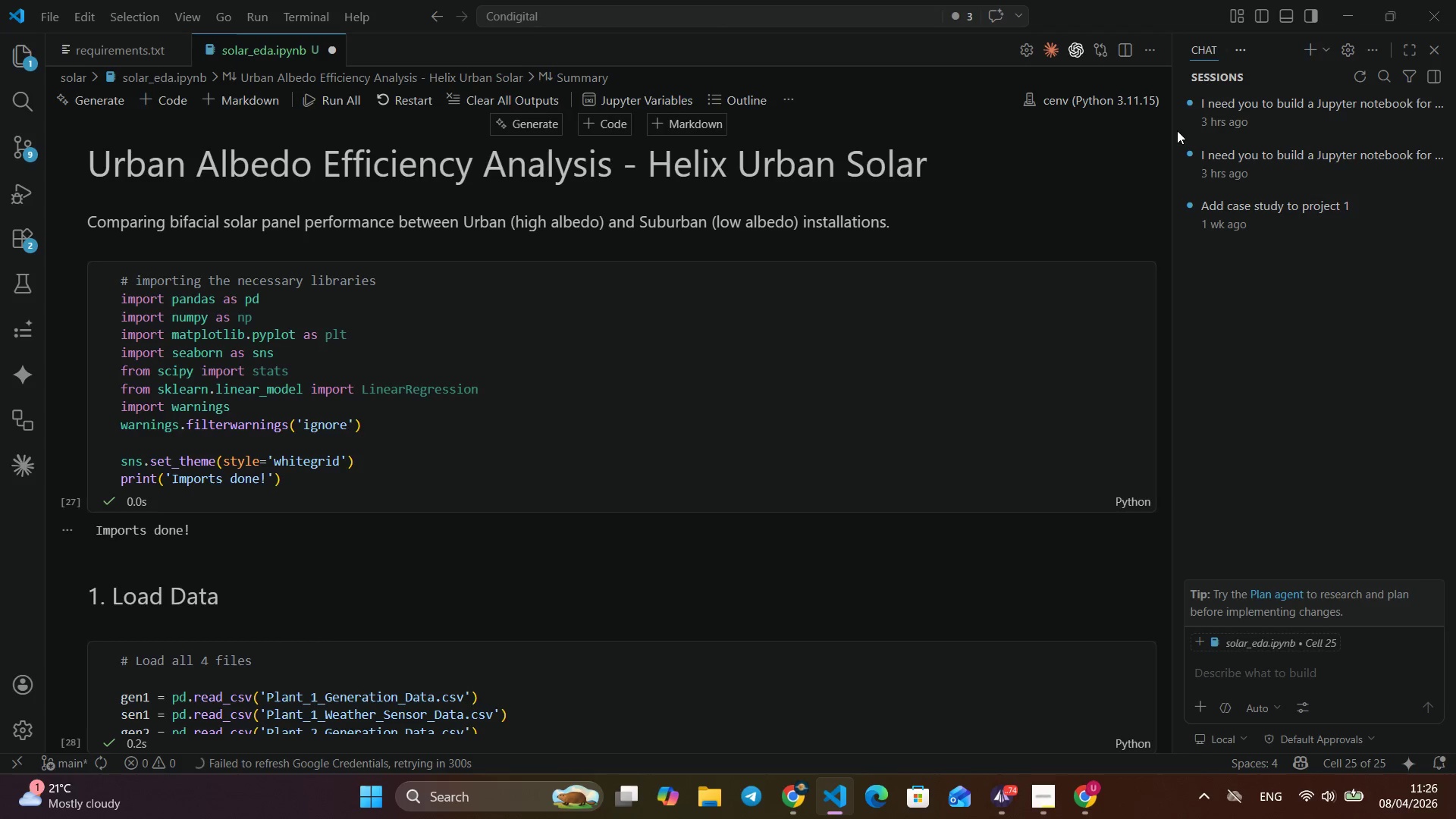 
scroll: coordinate [770, 212], scroll_direction: down, amount: 4.0
 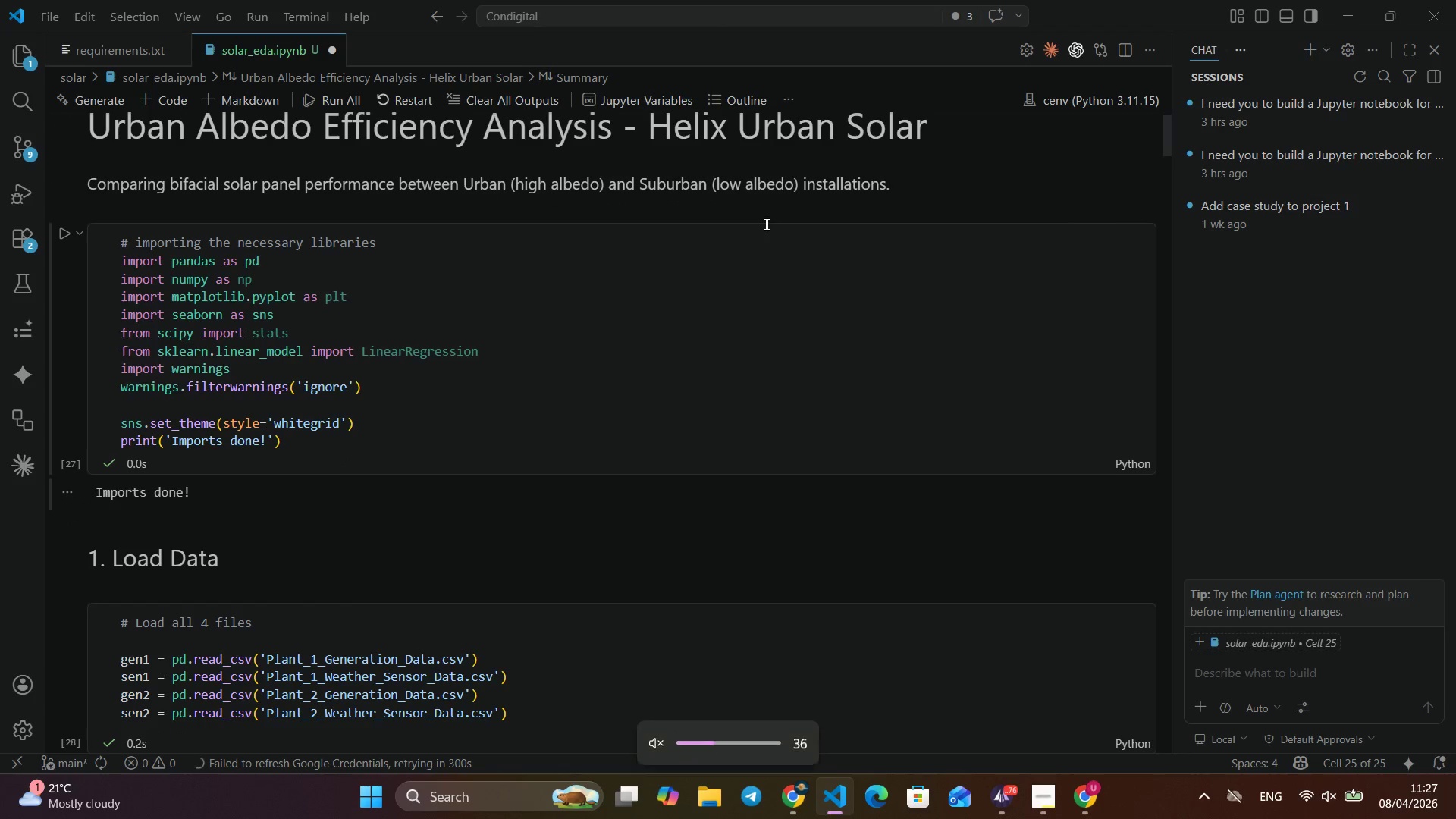 
key(Mute)
 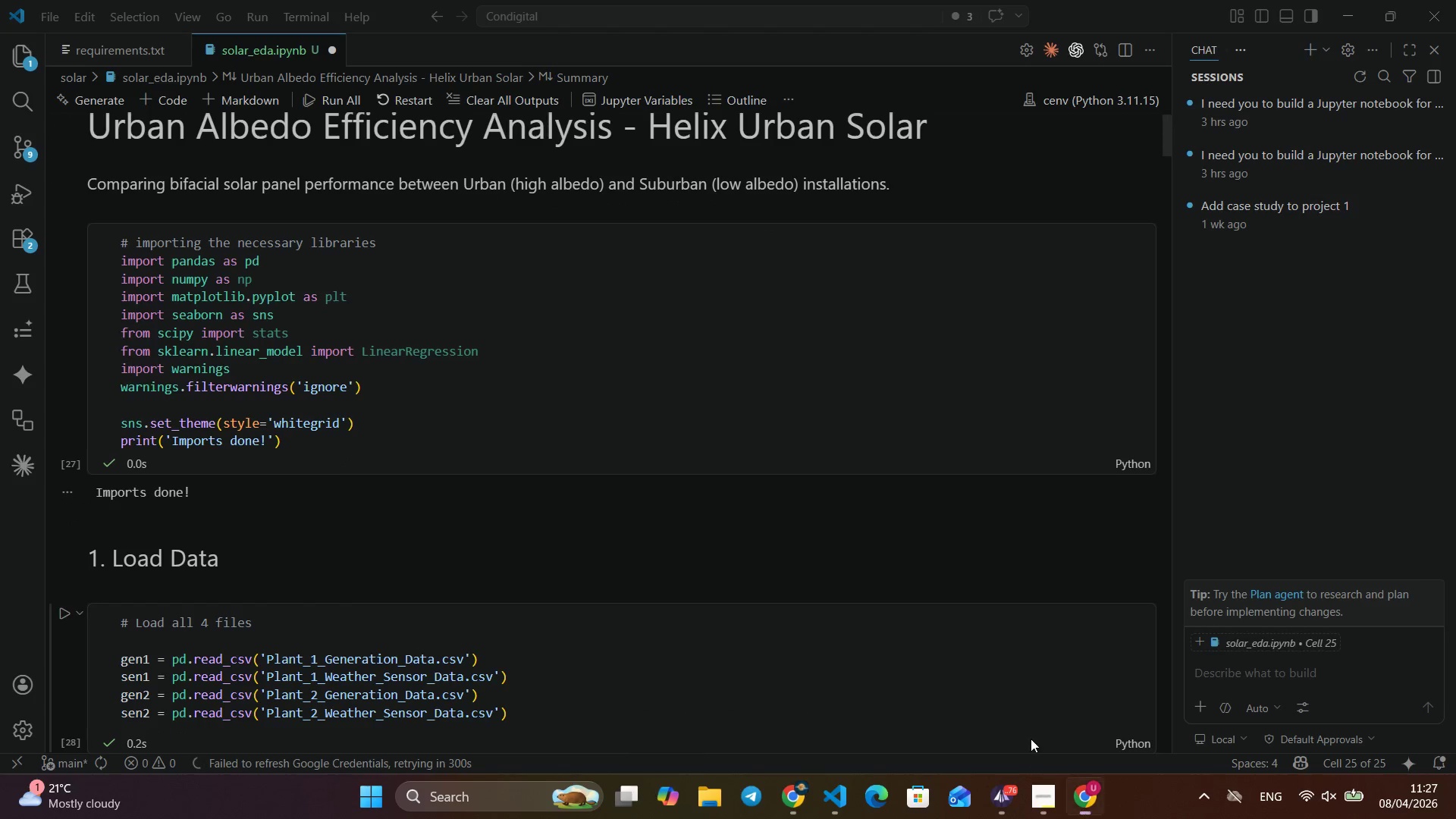 
left_click([1088, 810])
 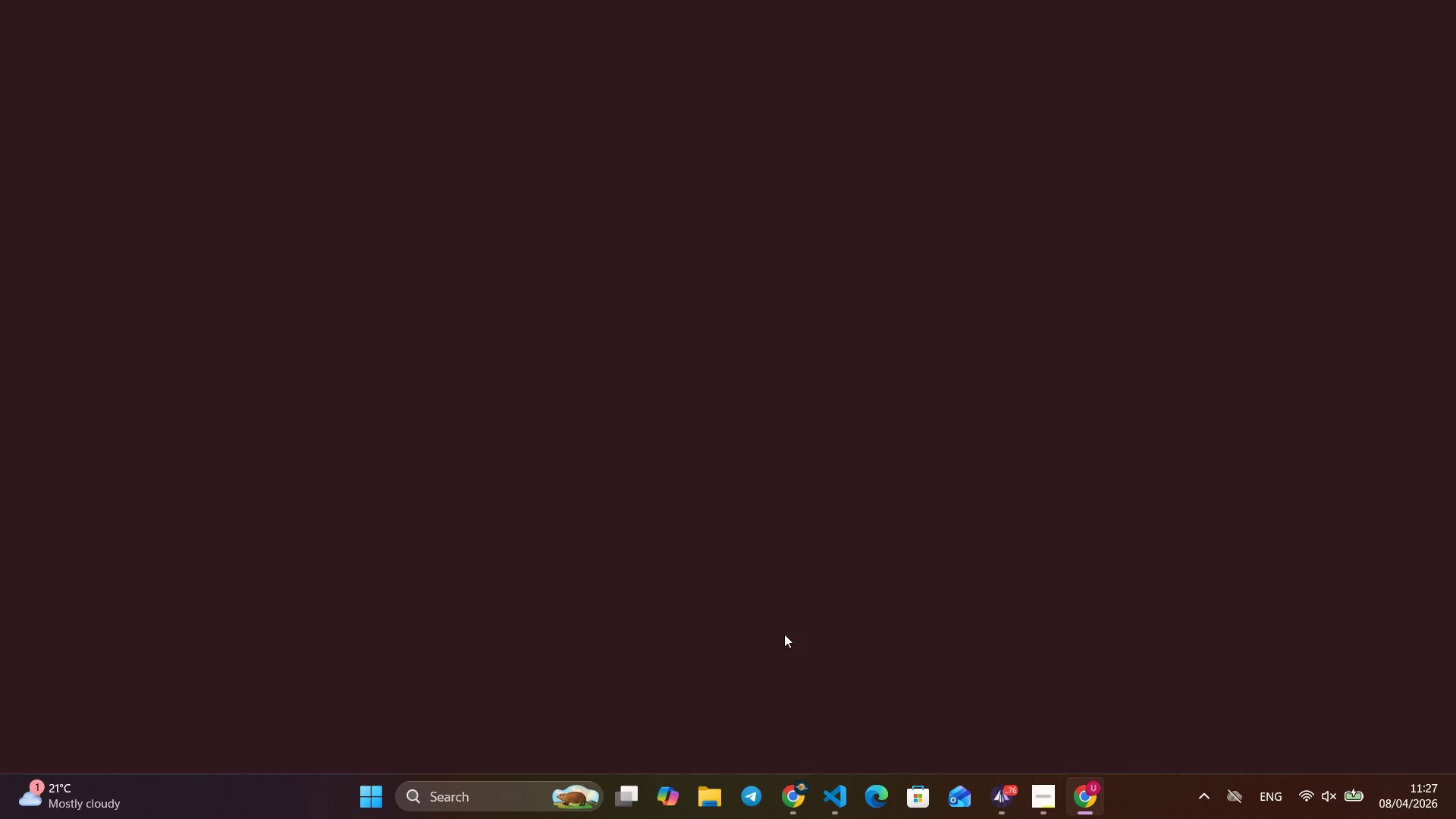 
wait(26.02)
 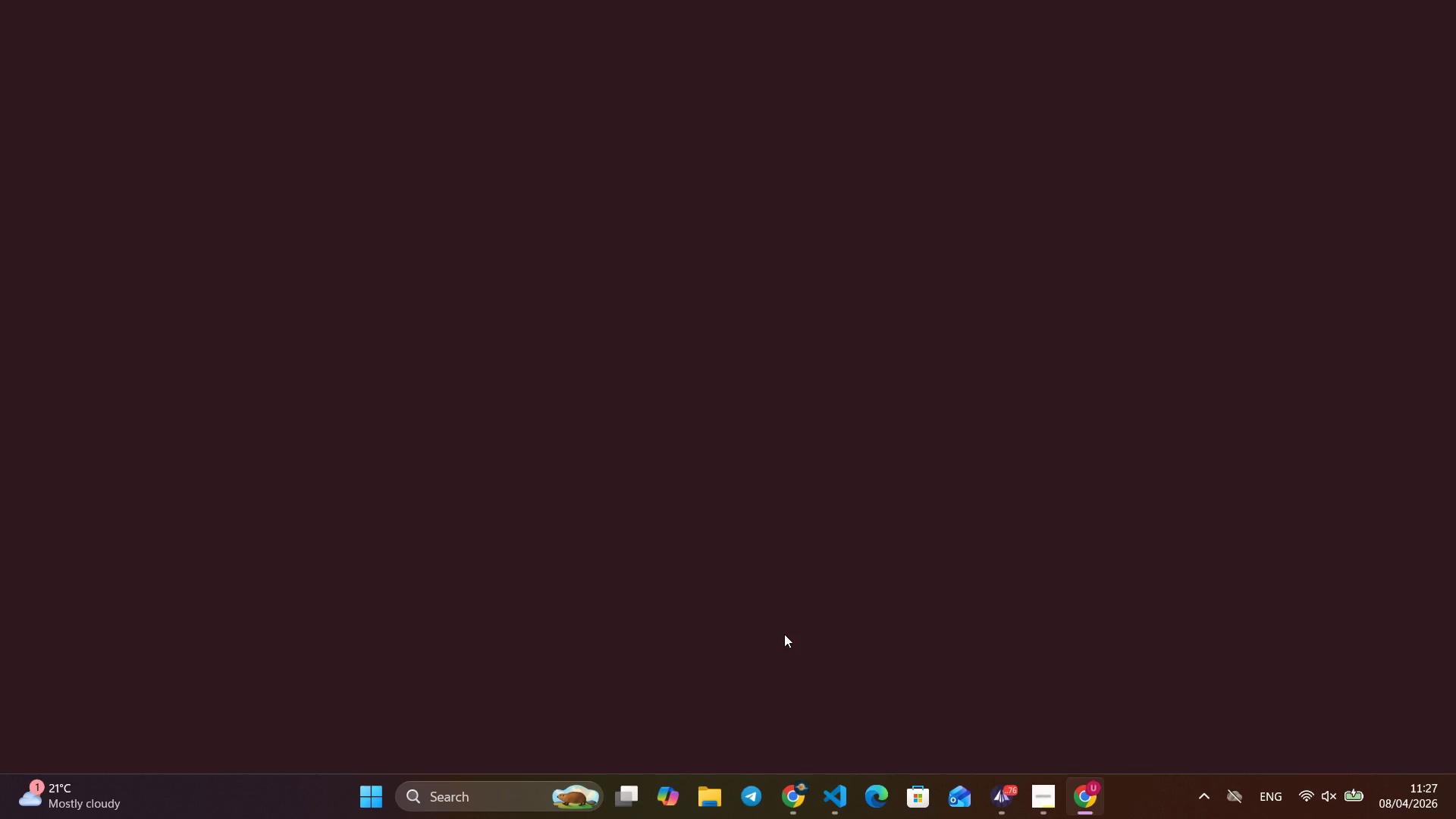 
left_click([725, 727])
 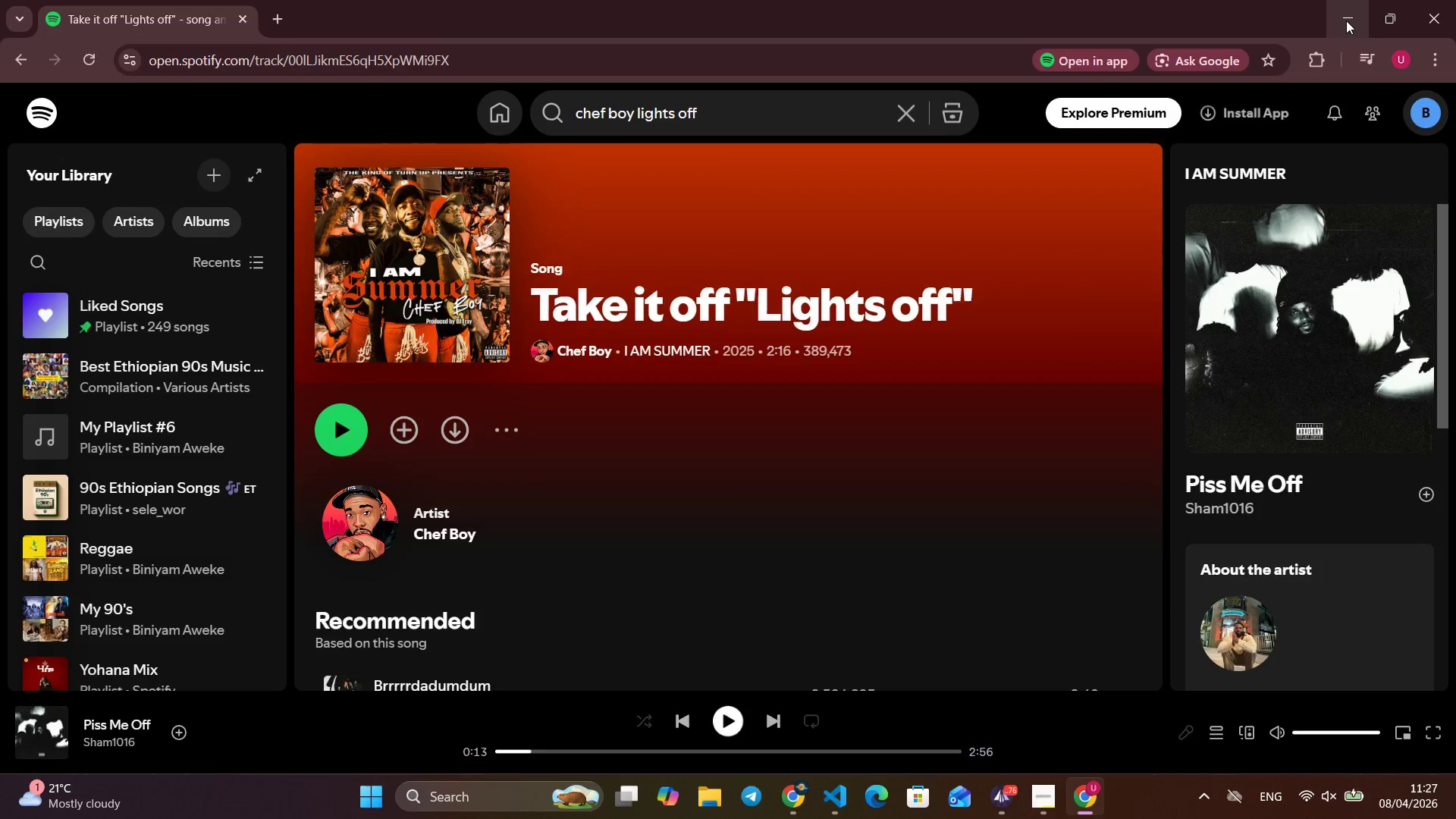 
left_click([1346, 20])
 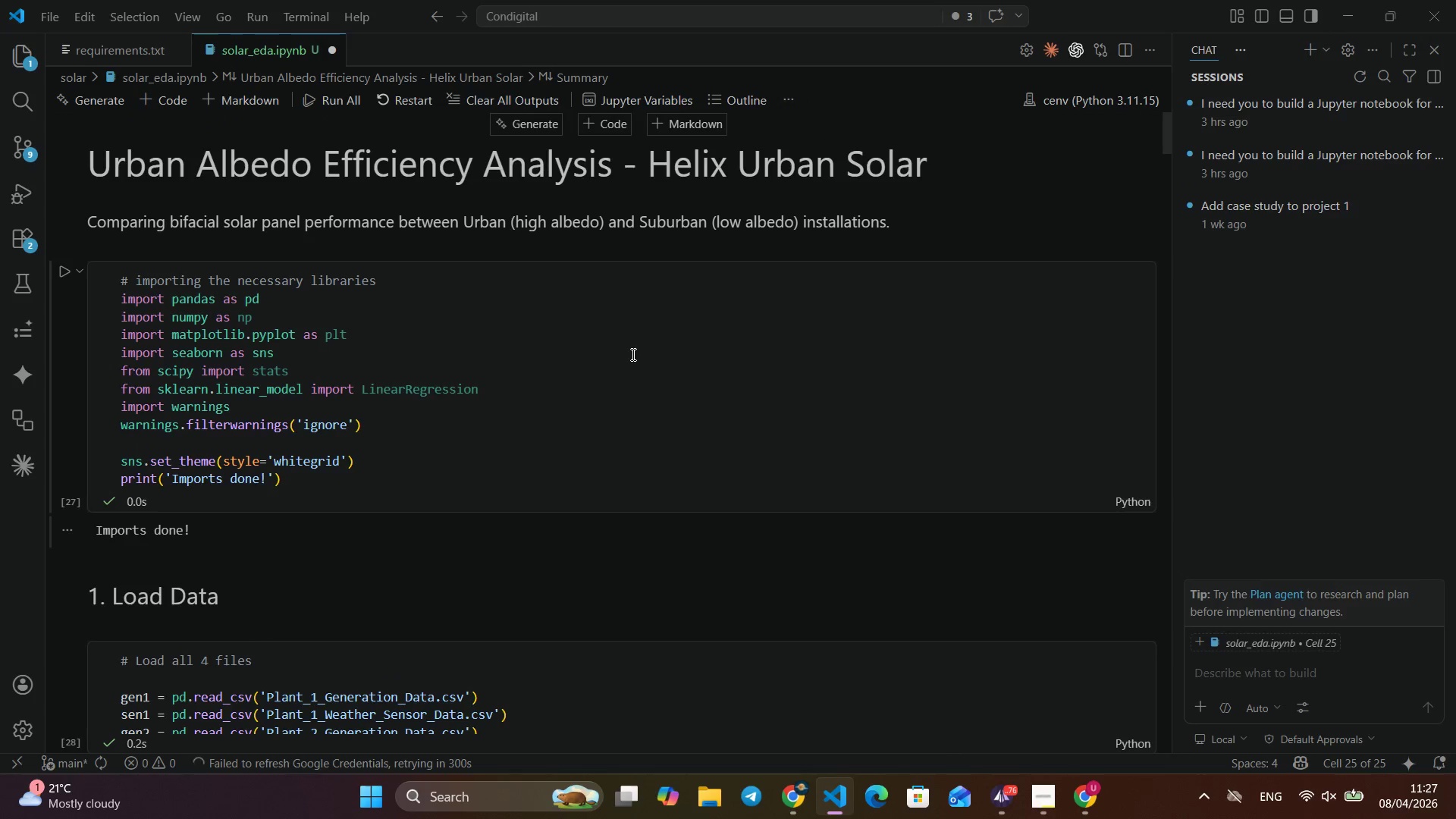 
scroll: coordinate [632, 354], scroll_direction: none, amount: 0.0
 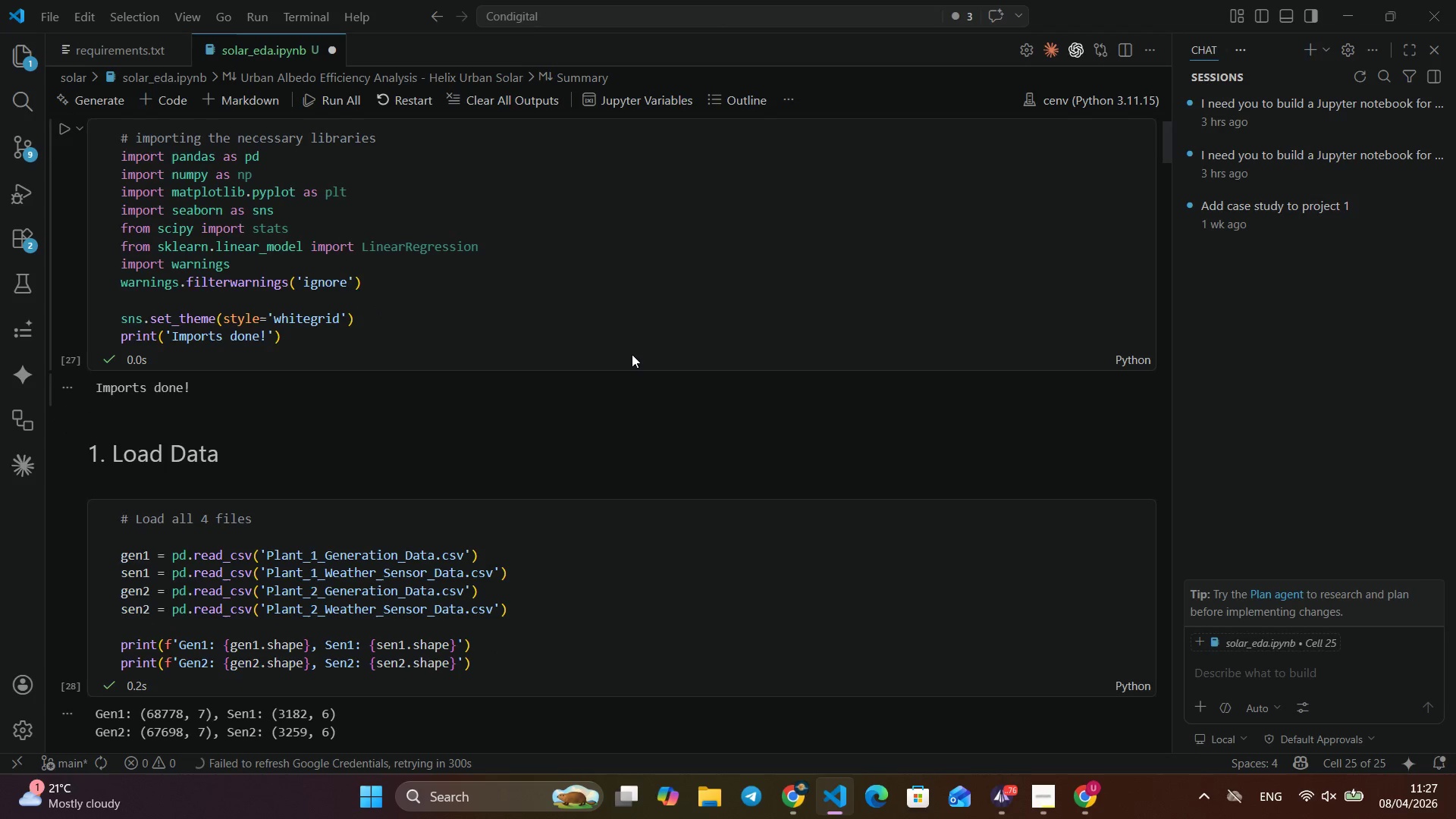 
scroll: coordinate [632, 354], scroll_direction: down, amount: 1.0
 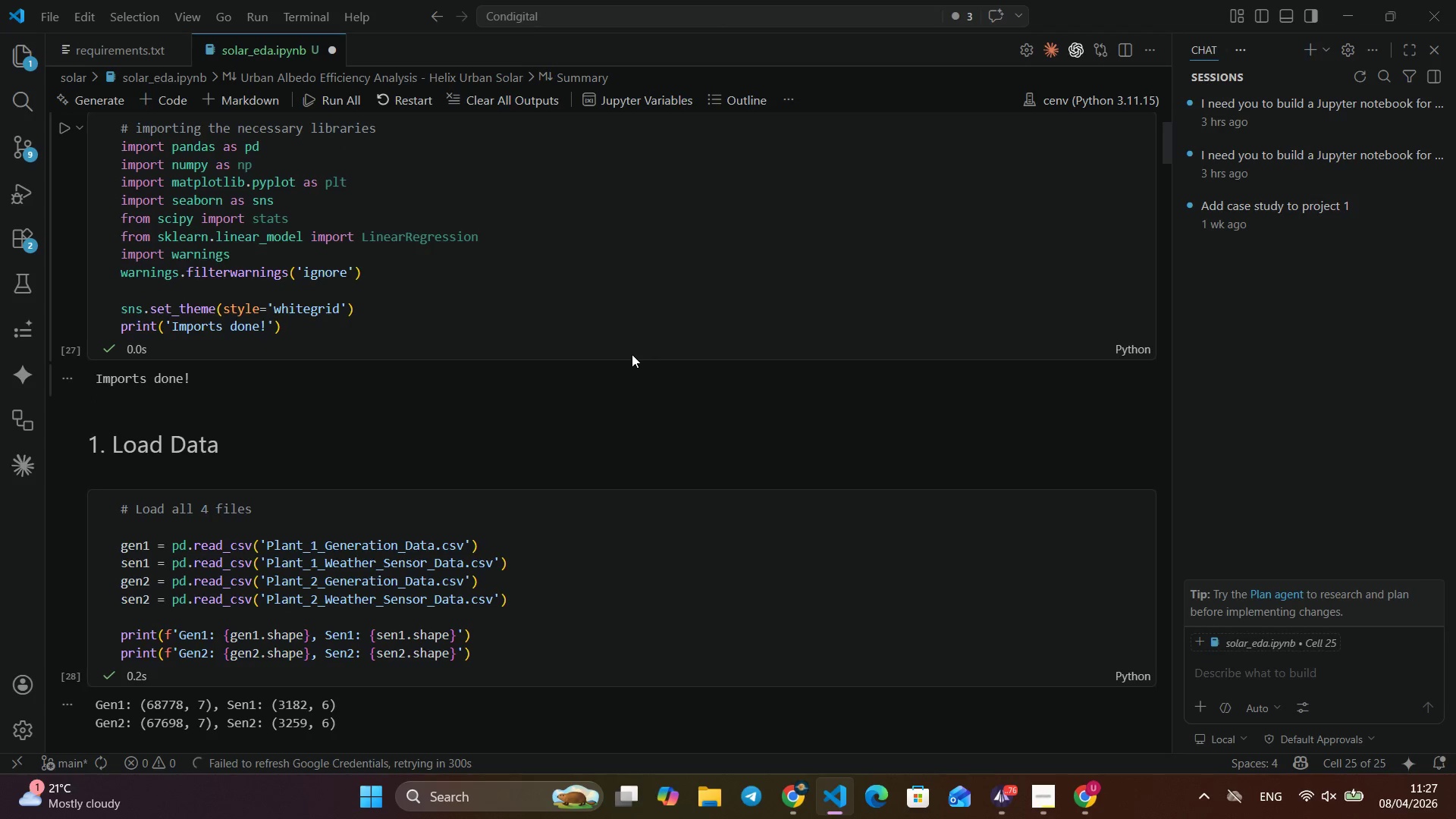 
scroll: coordinate [632, 354], scroll_direction: up, amount: 1.0
 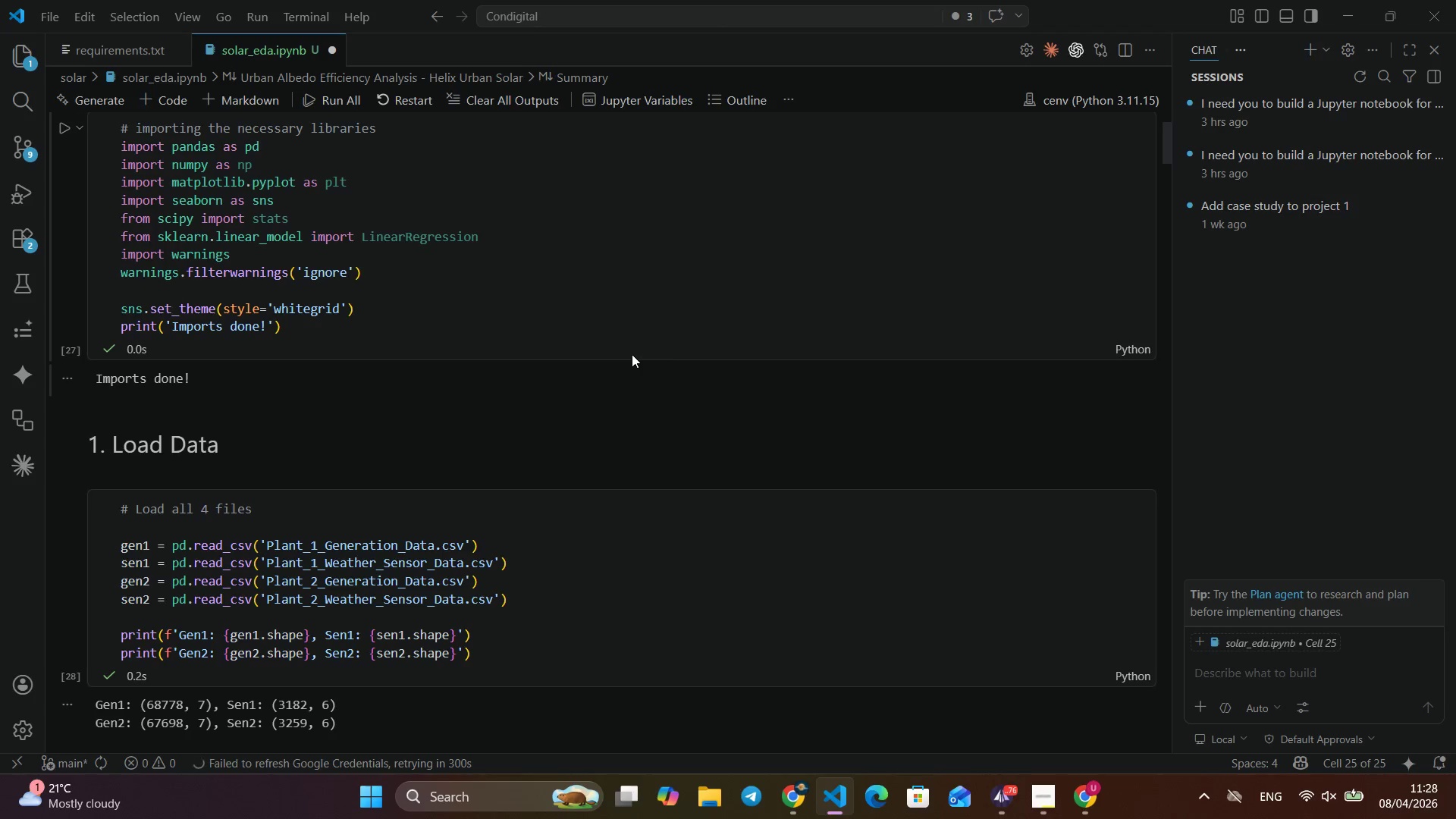 
wait(8.0)
 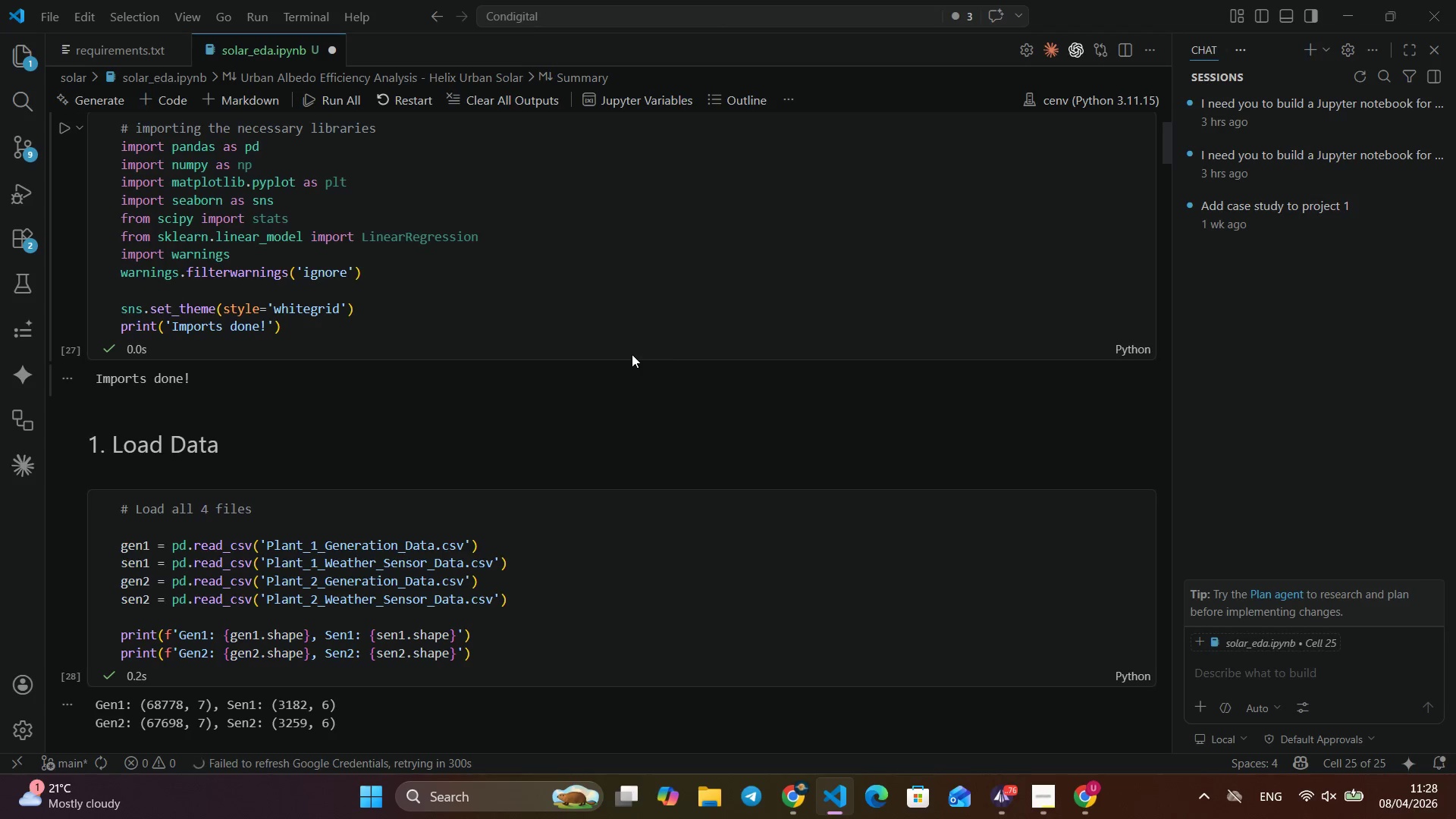 
scroll: coordinate [692, 334], scroll_direction: down, amount: 7.0
 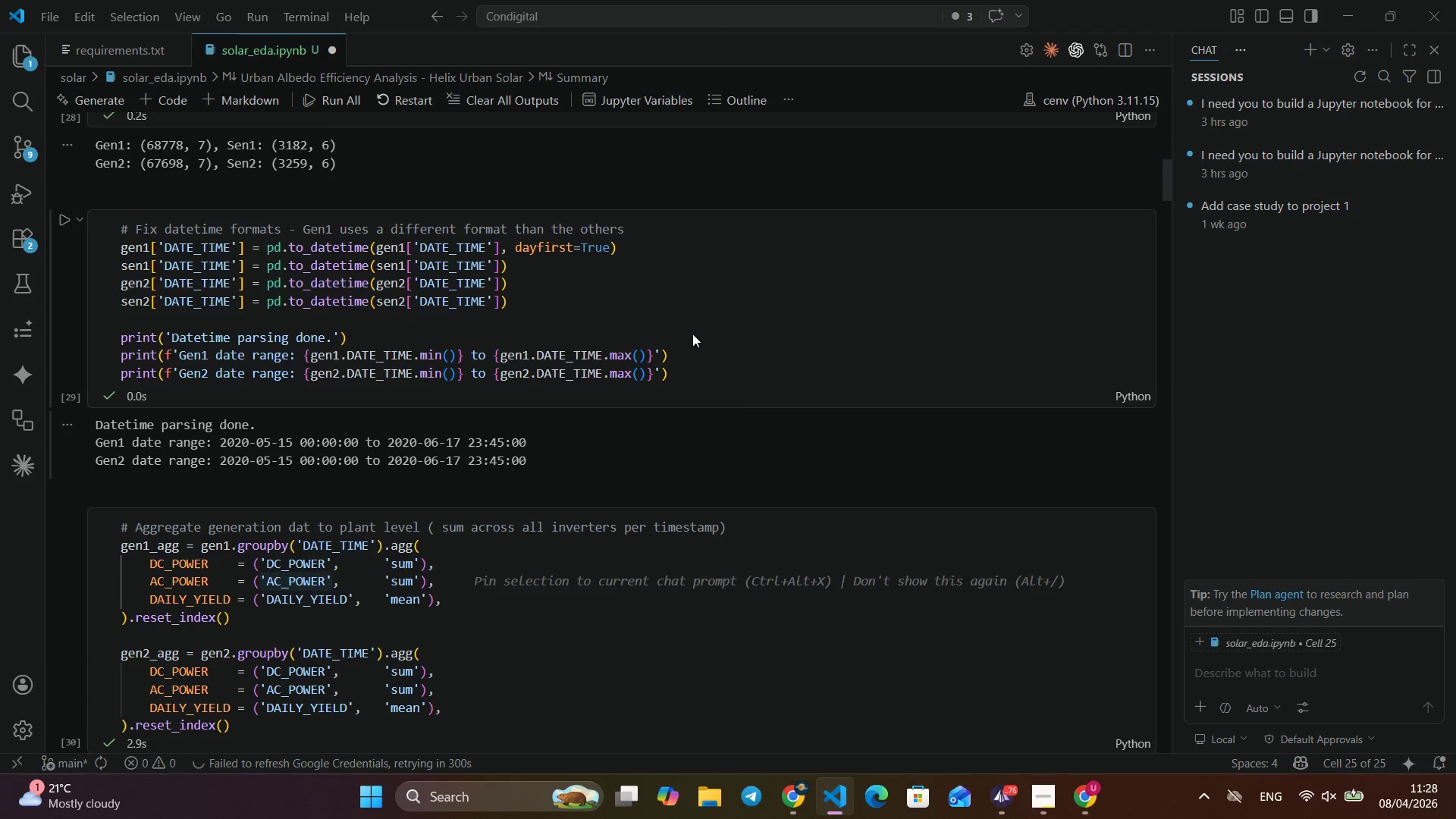 
wait(5.44)
 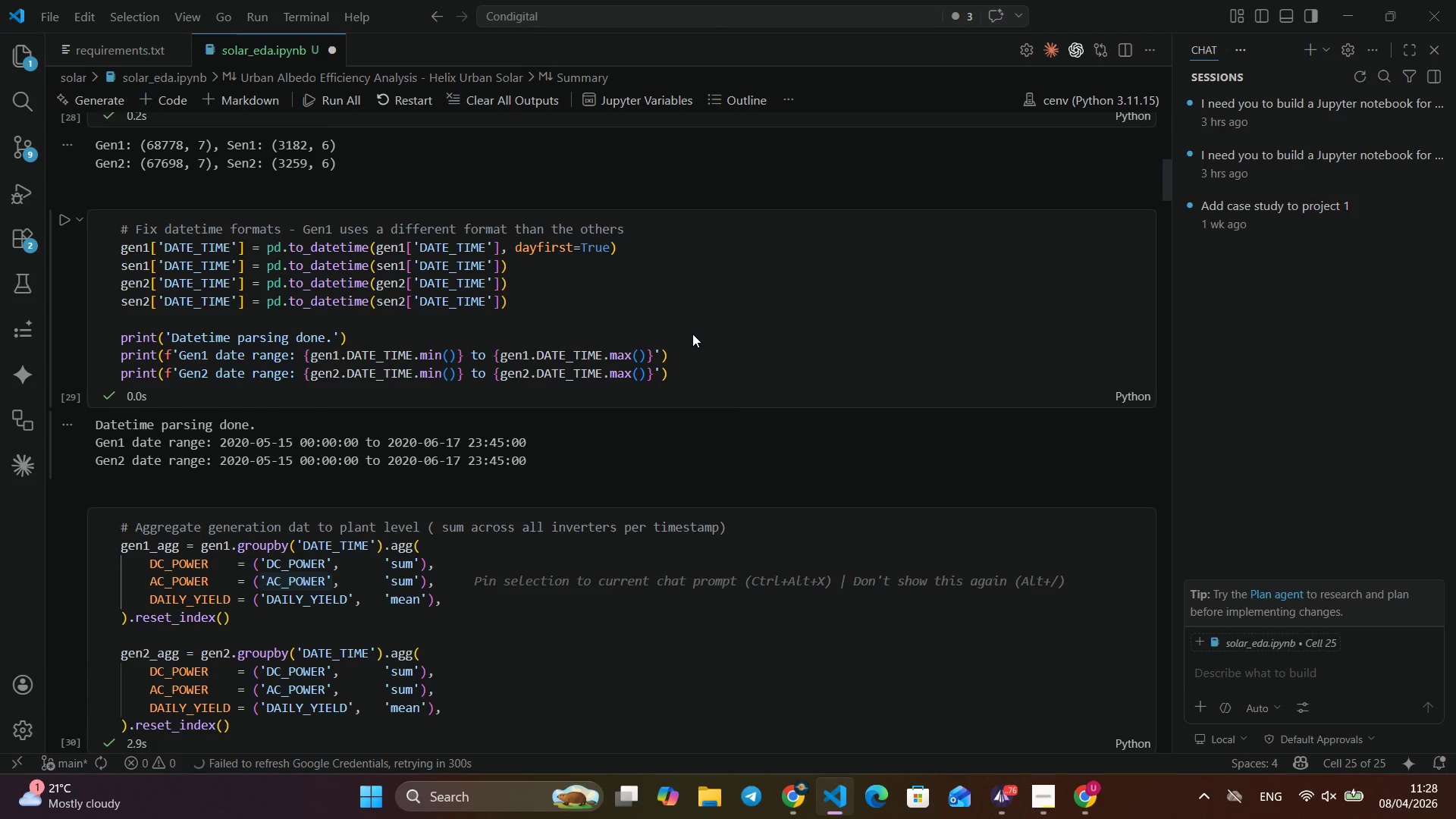 
scroll: coordinate [692, 334], scroll_direction: down, amount: 1.0
 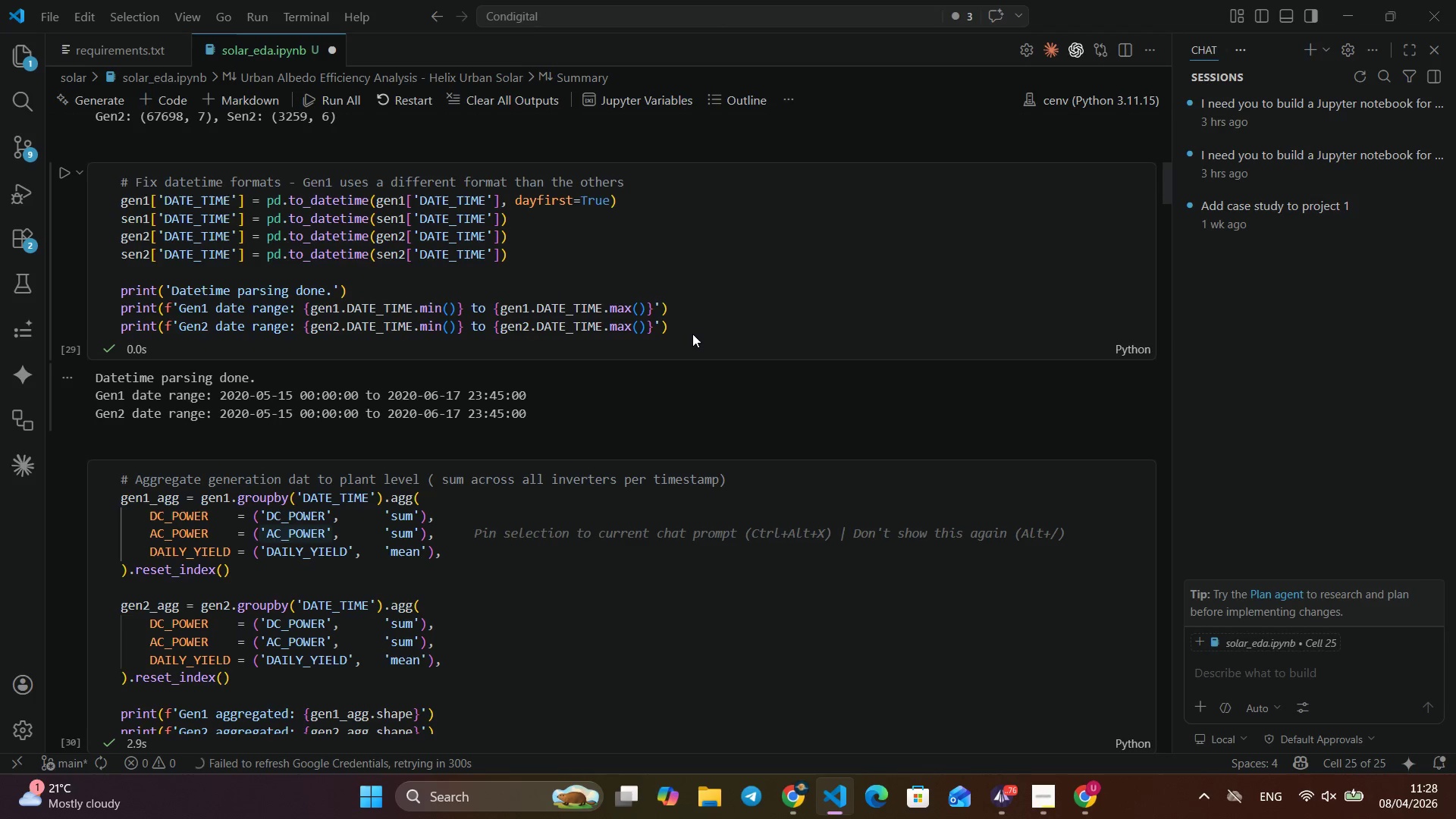 
wait(6.9)
 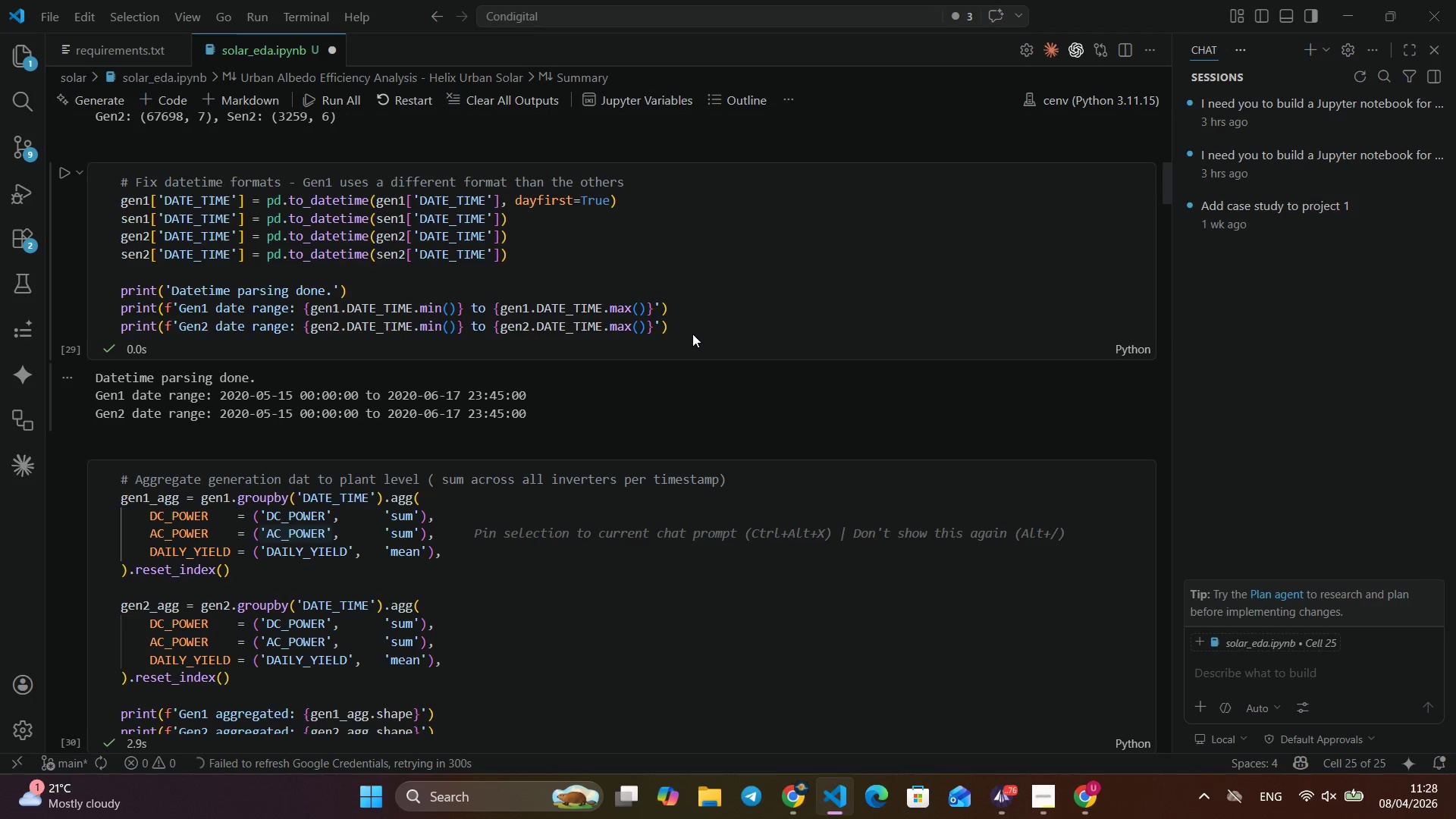 
scroll: coordinate [692, 334], scroll_direction: down, amount: 2.0
 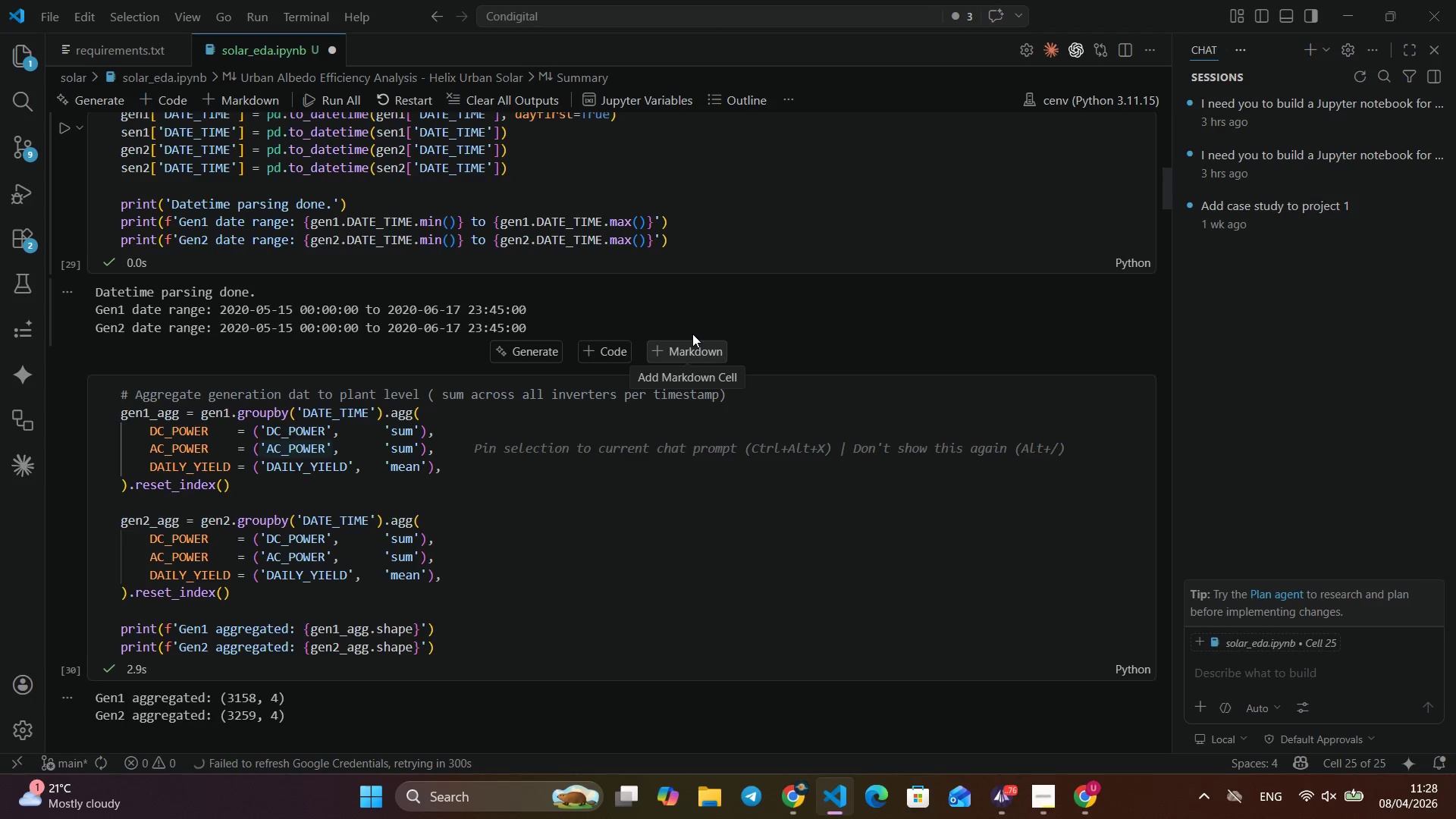 
wait(8.16)
 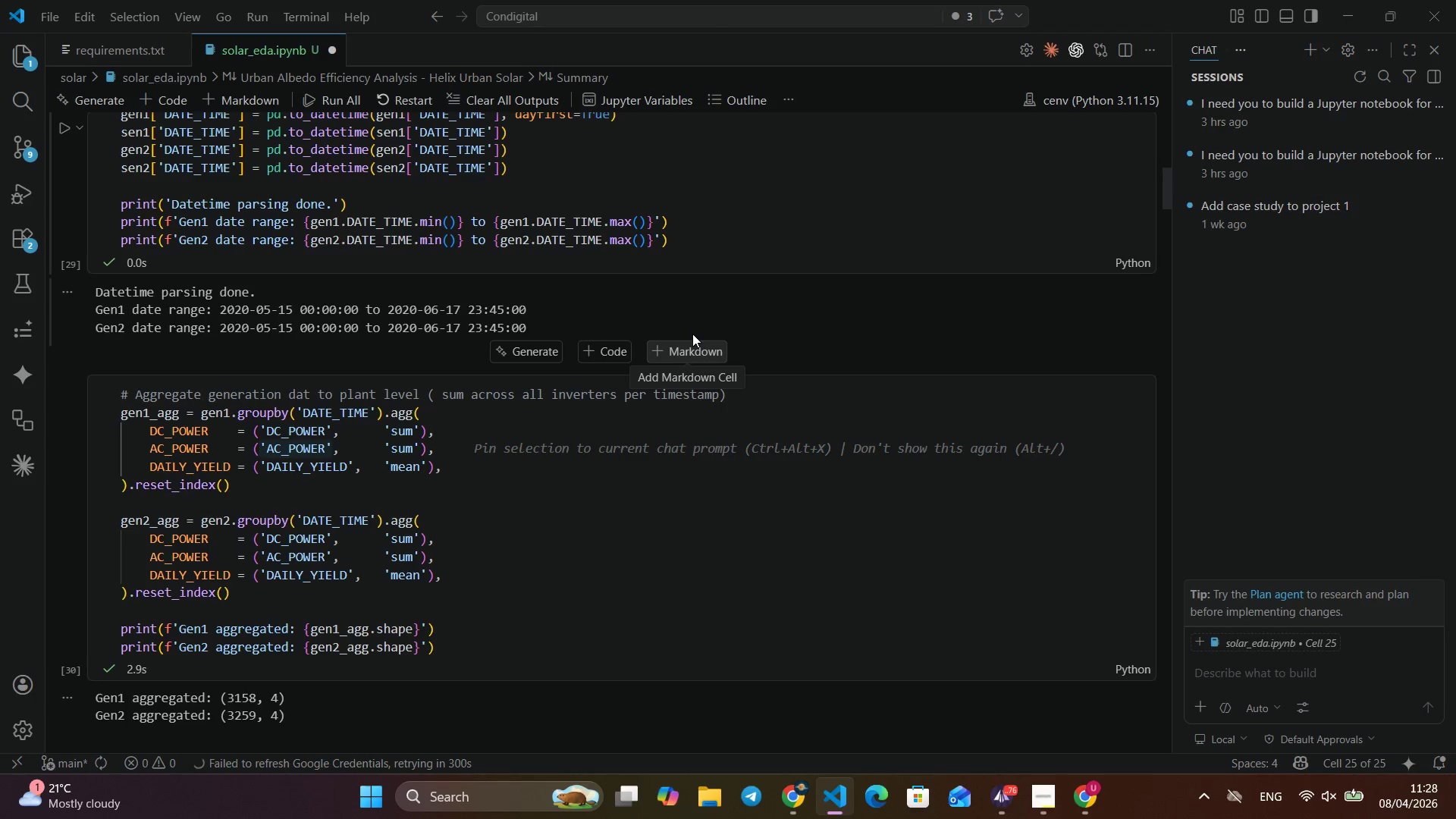 
scroll: coordinate [692, 334], scroll_direction: down, amount: 1.0
 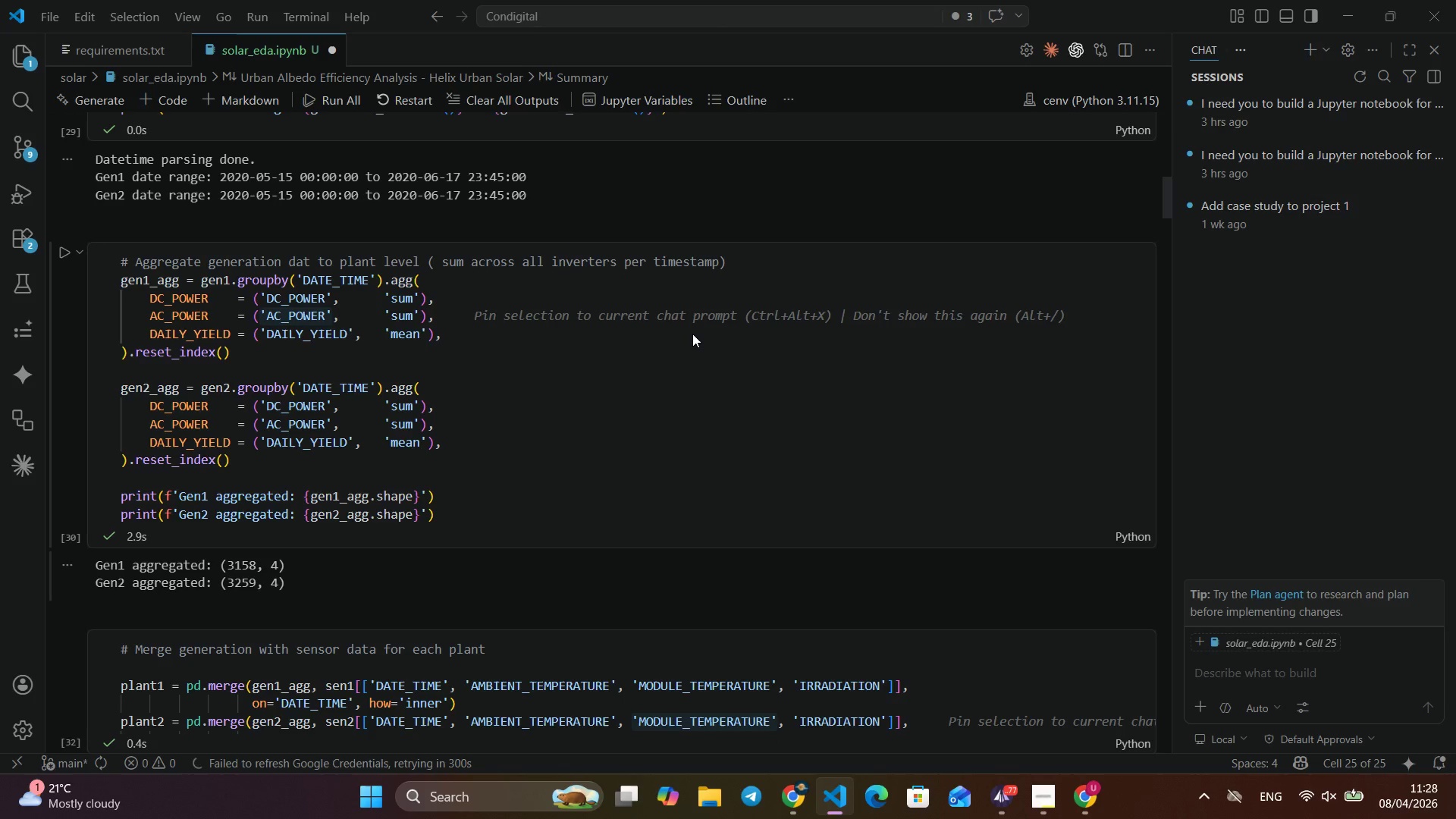 
wait(15.44)
 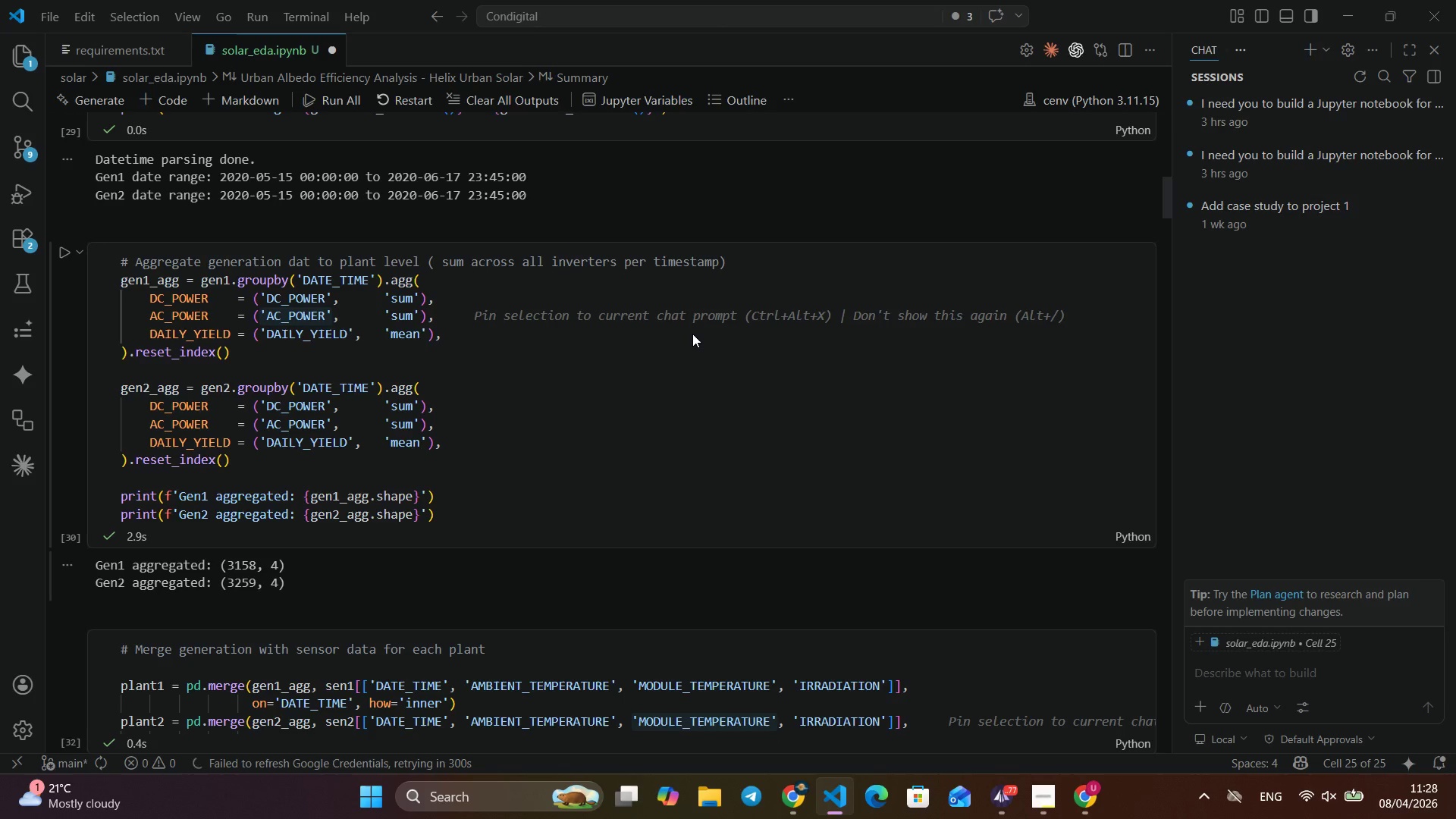 
scroll: coordinate [707, 326], scroll_direction: down, amount: 2.0
 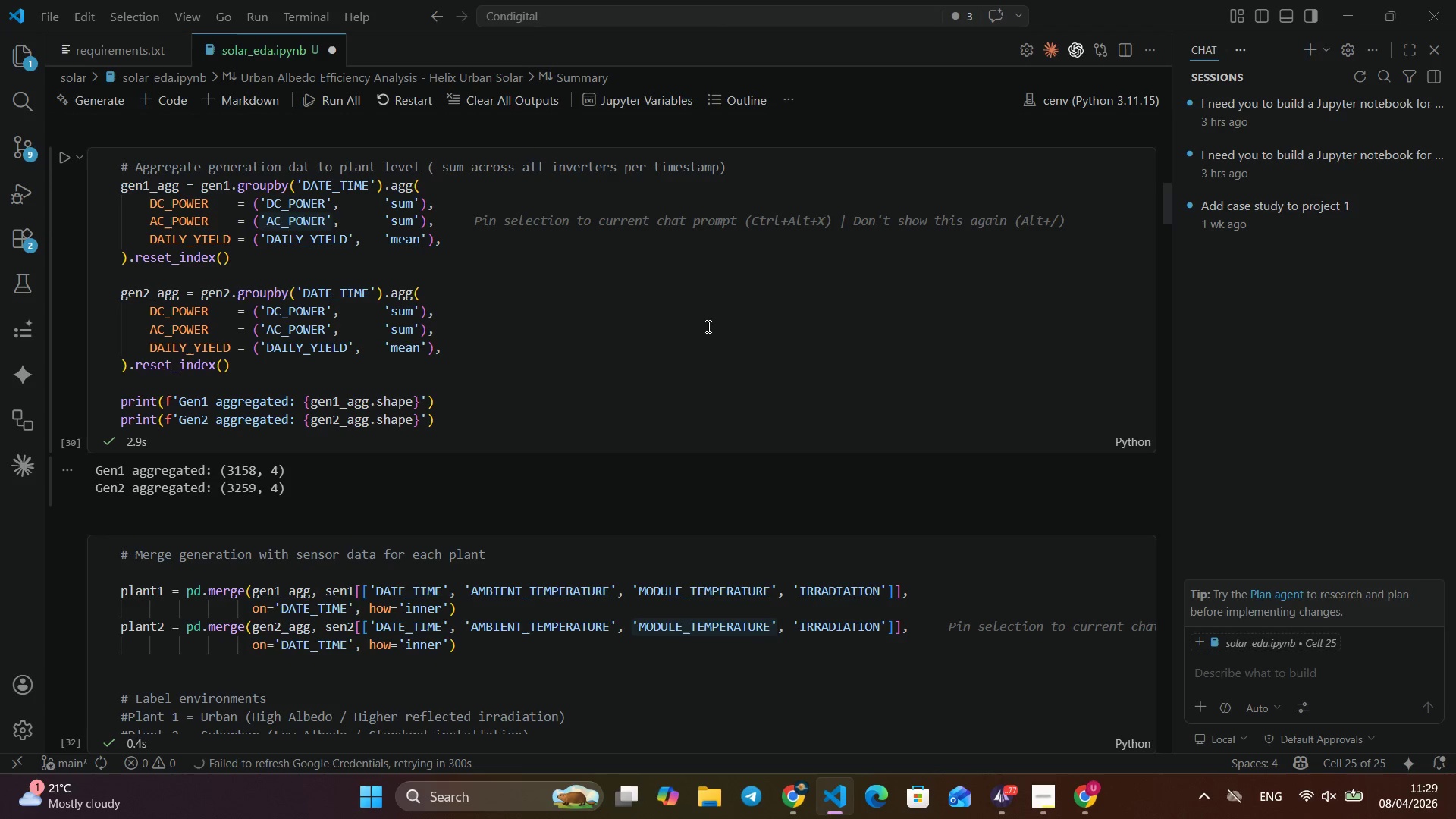 
wait(6.02)
 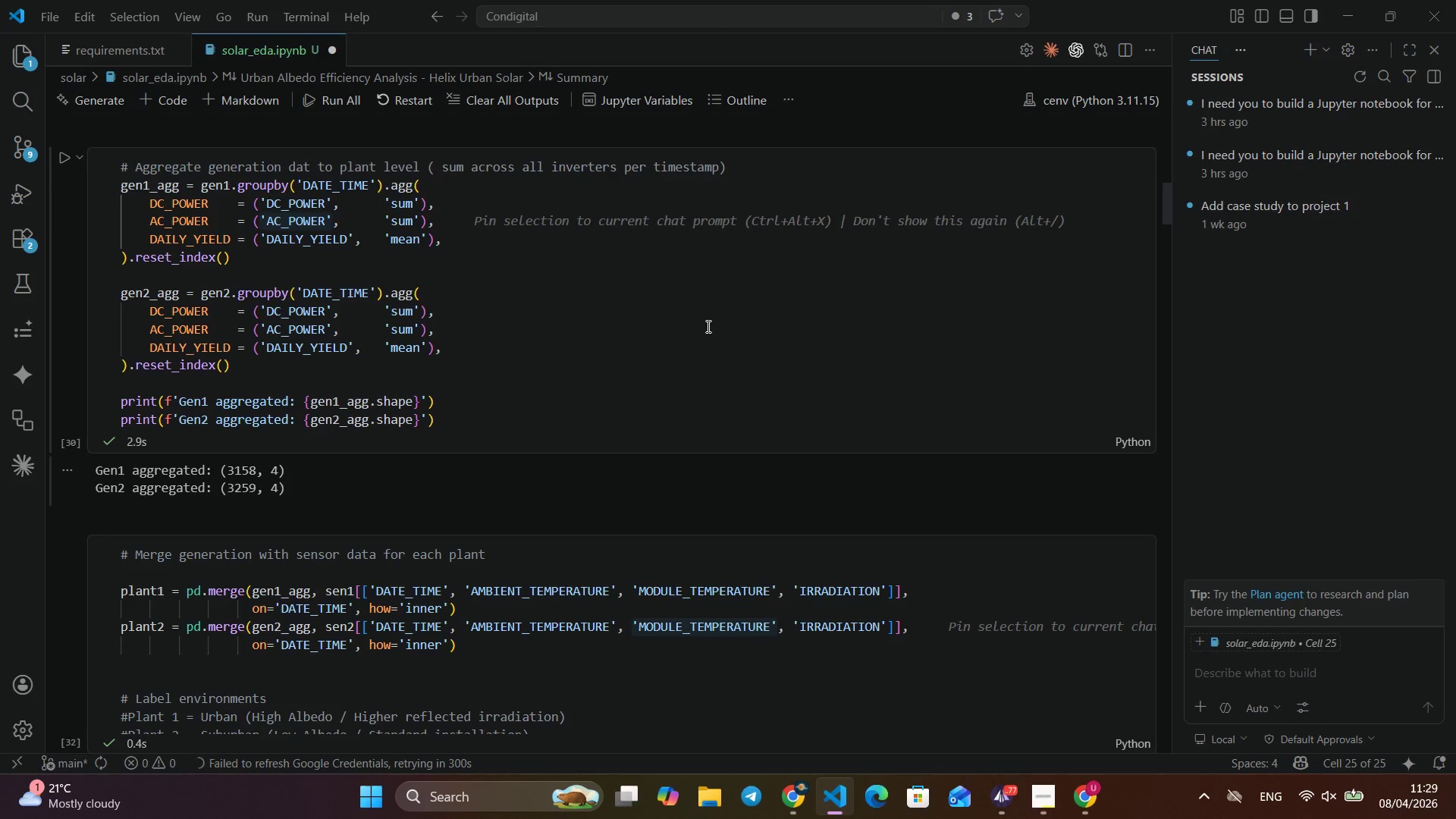 
scroll: coordinate [707, 326], scroll_direction: down, amount: 1.0
 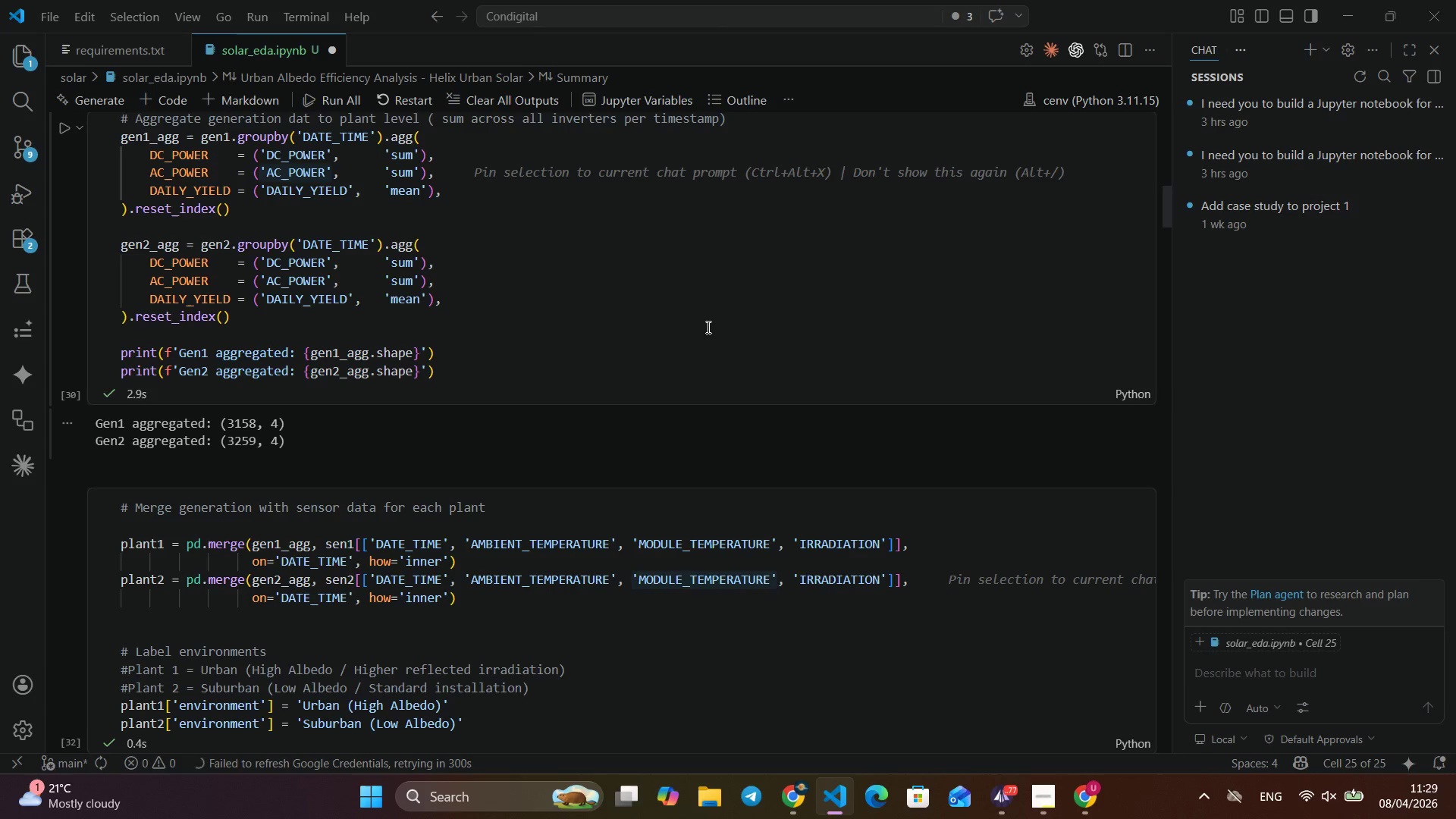 
wait(7.22)
 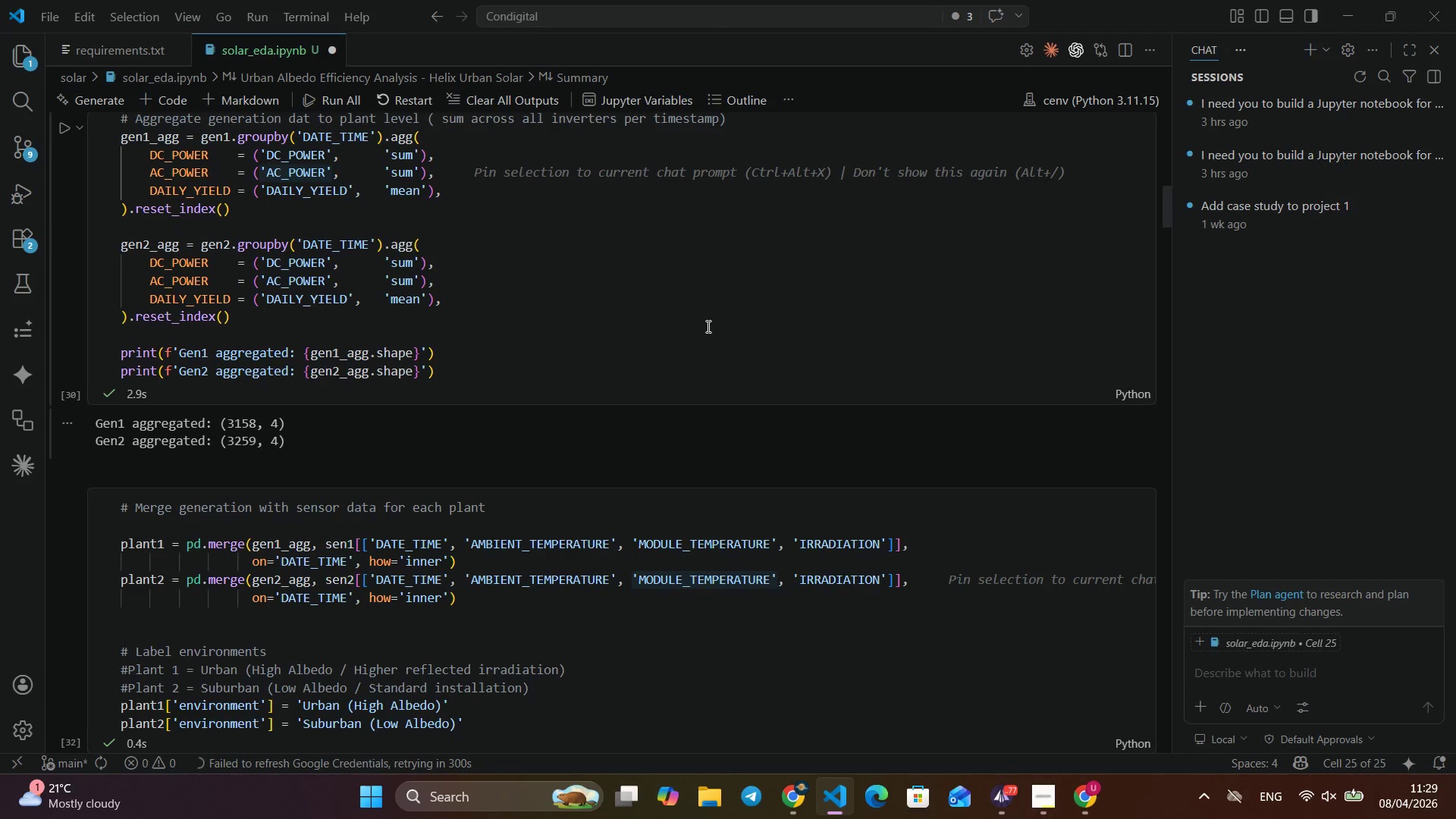 
scroll: coordinate [622, 340], scroll_direction: down, amount: 2.0
 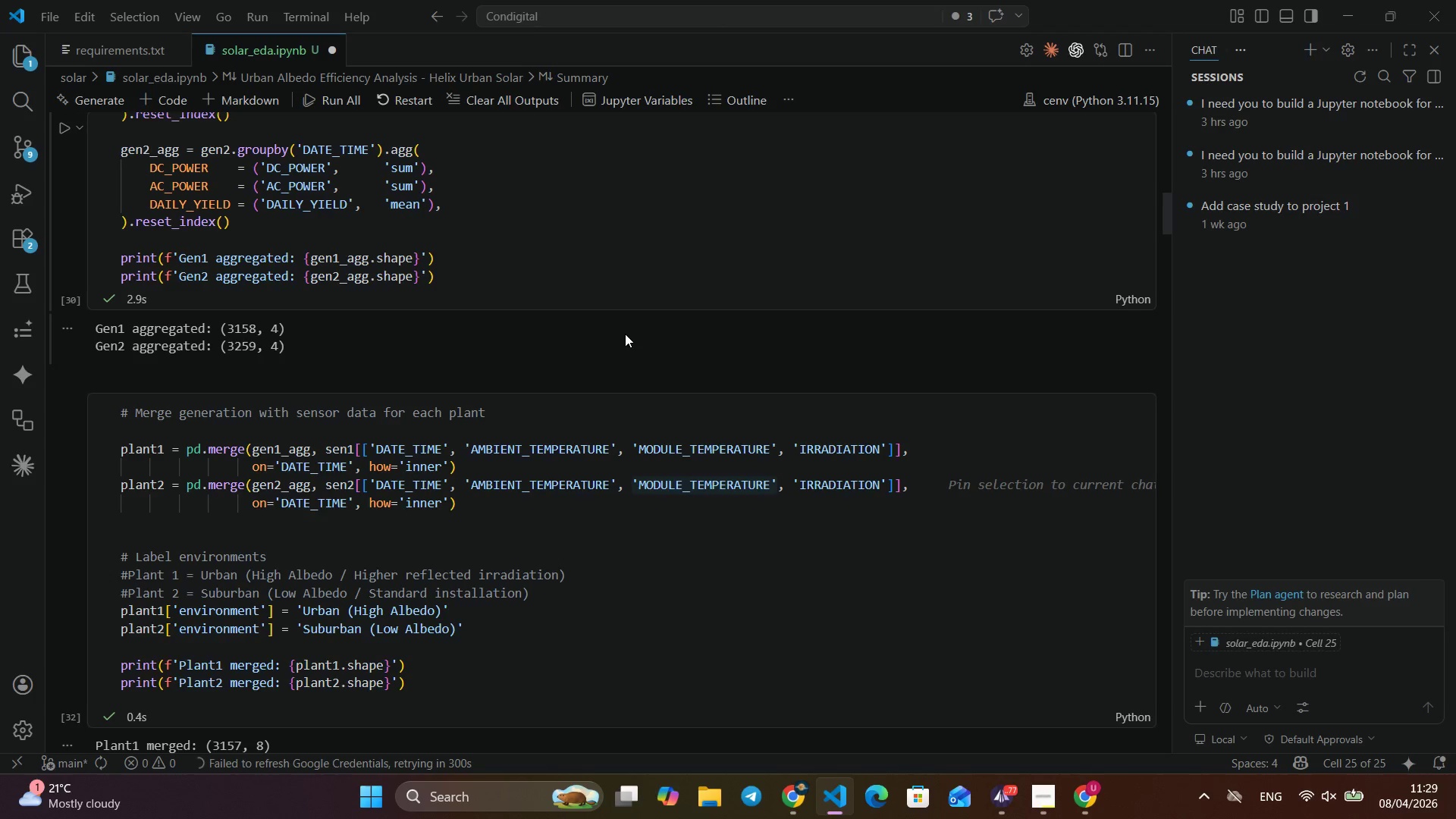 
wait(13.21)
 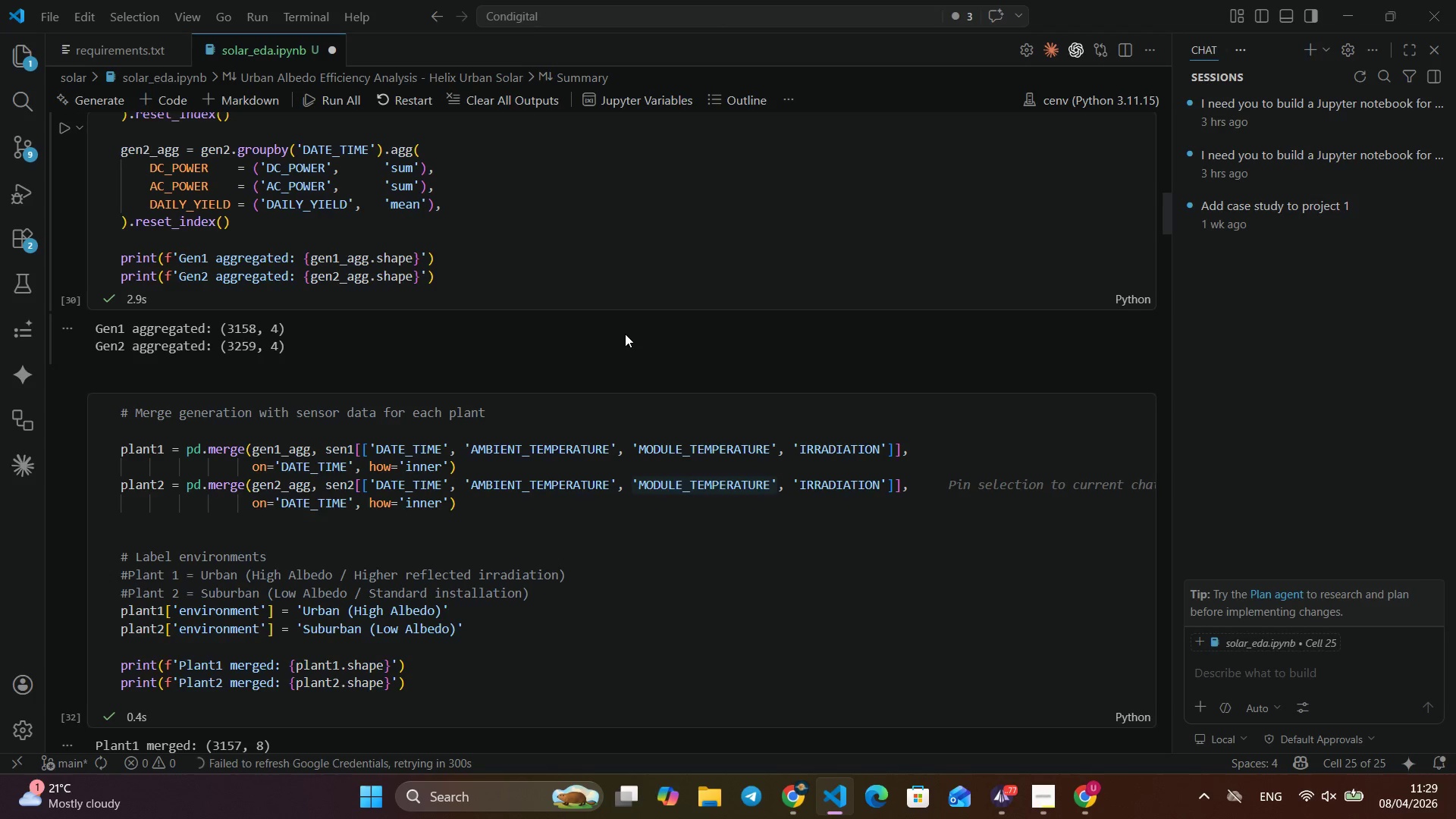 
scroll: coordinate [625, 334], scroll_direction: down, amount: 1.0
 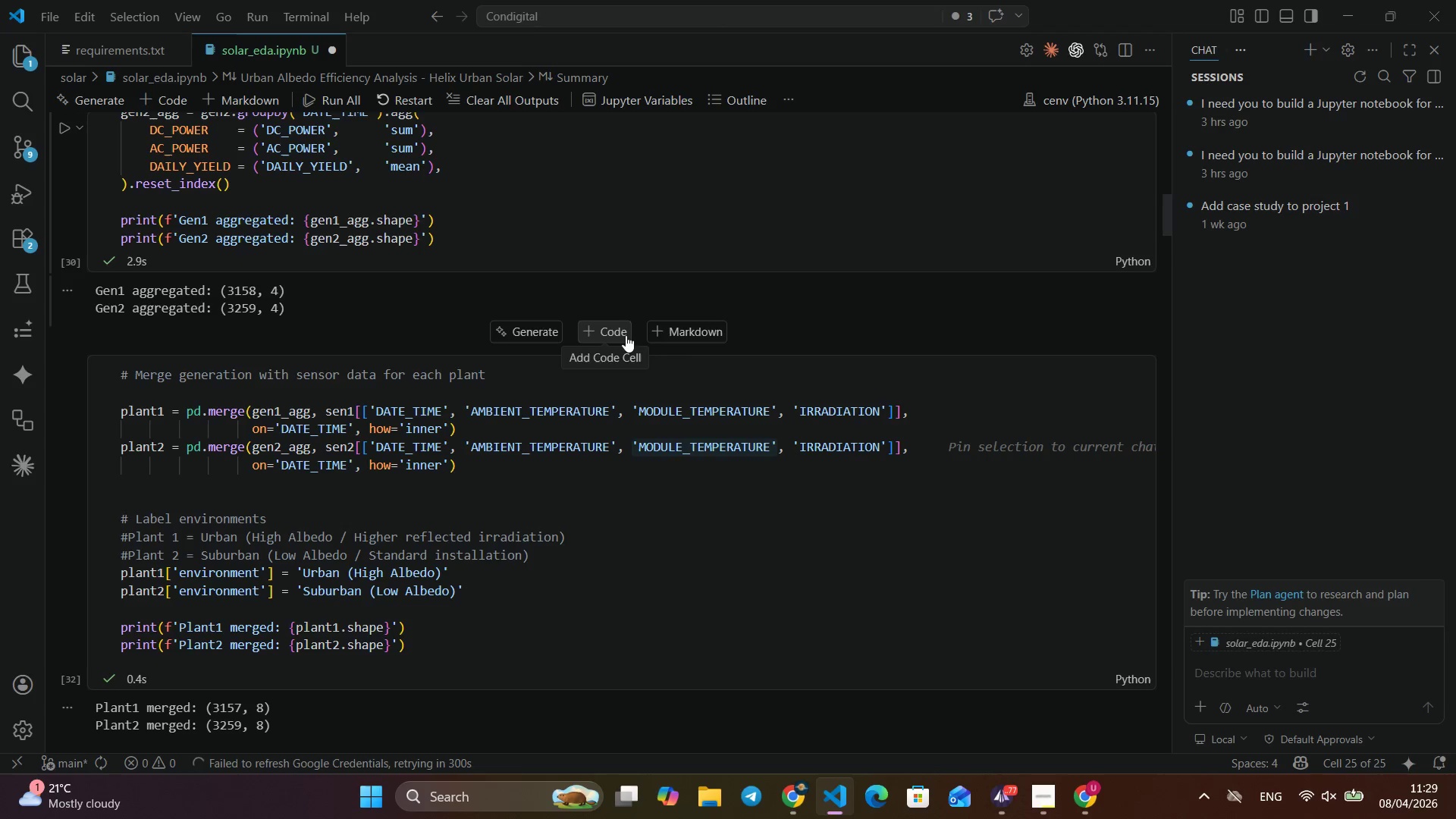 
wait(8.01)
 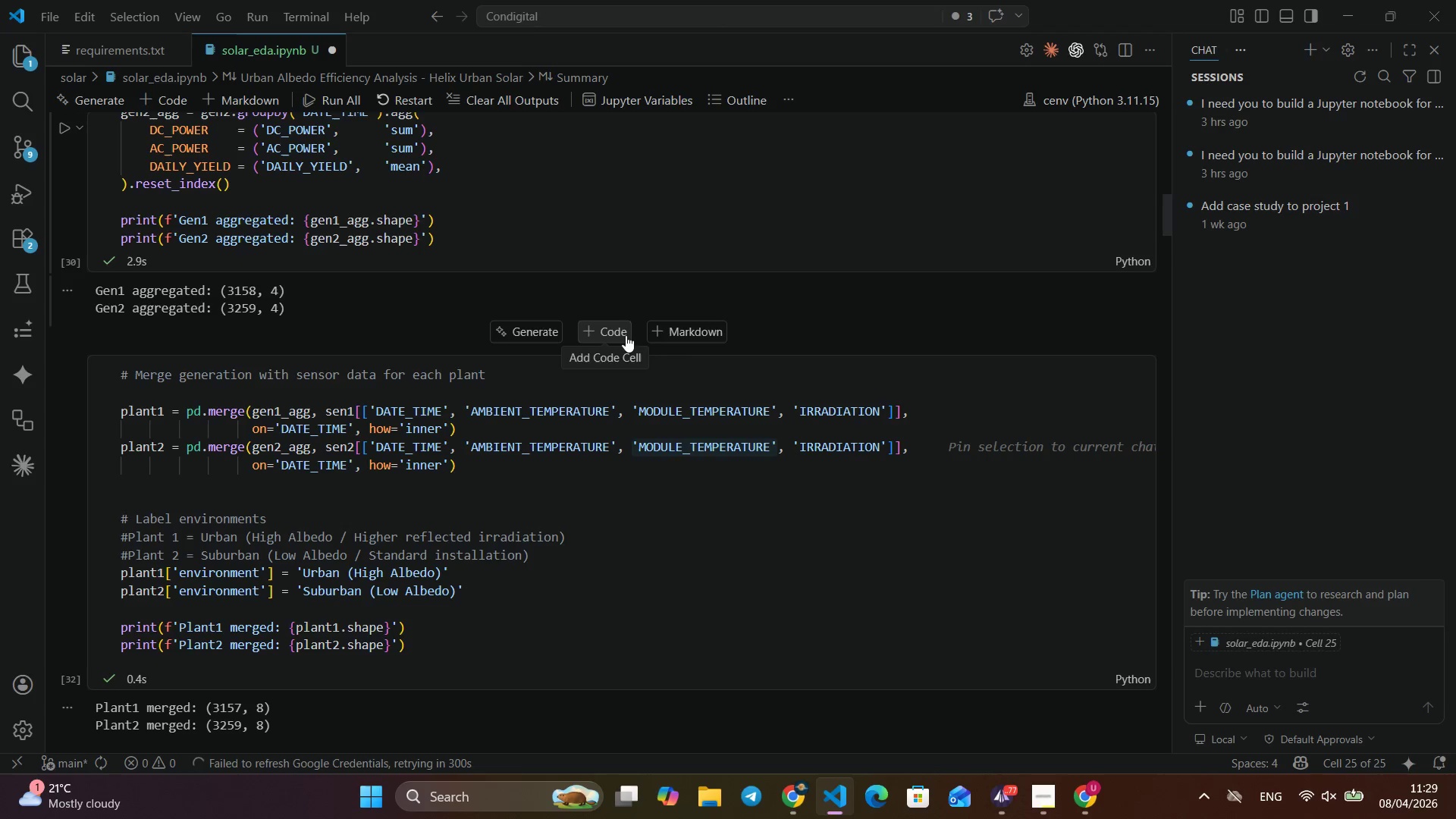 
scroll: coordinate [626, 335], scroll_direction: down, amount: 1.0
 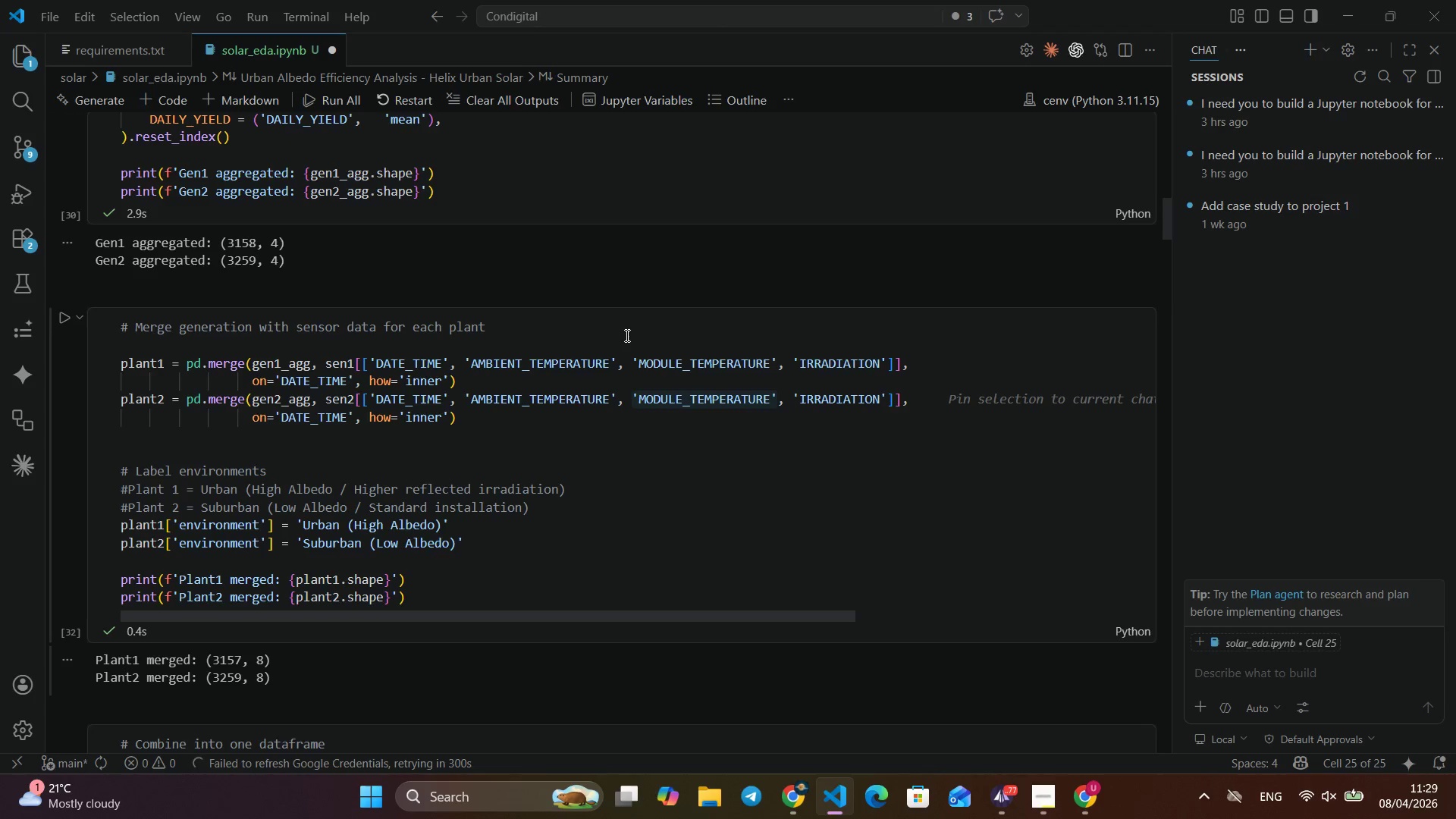 
wait(11.43)
 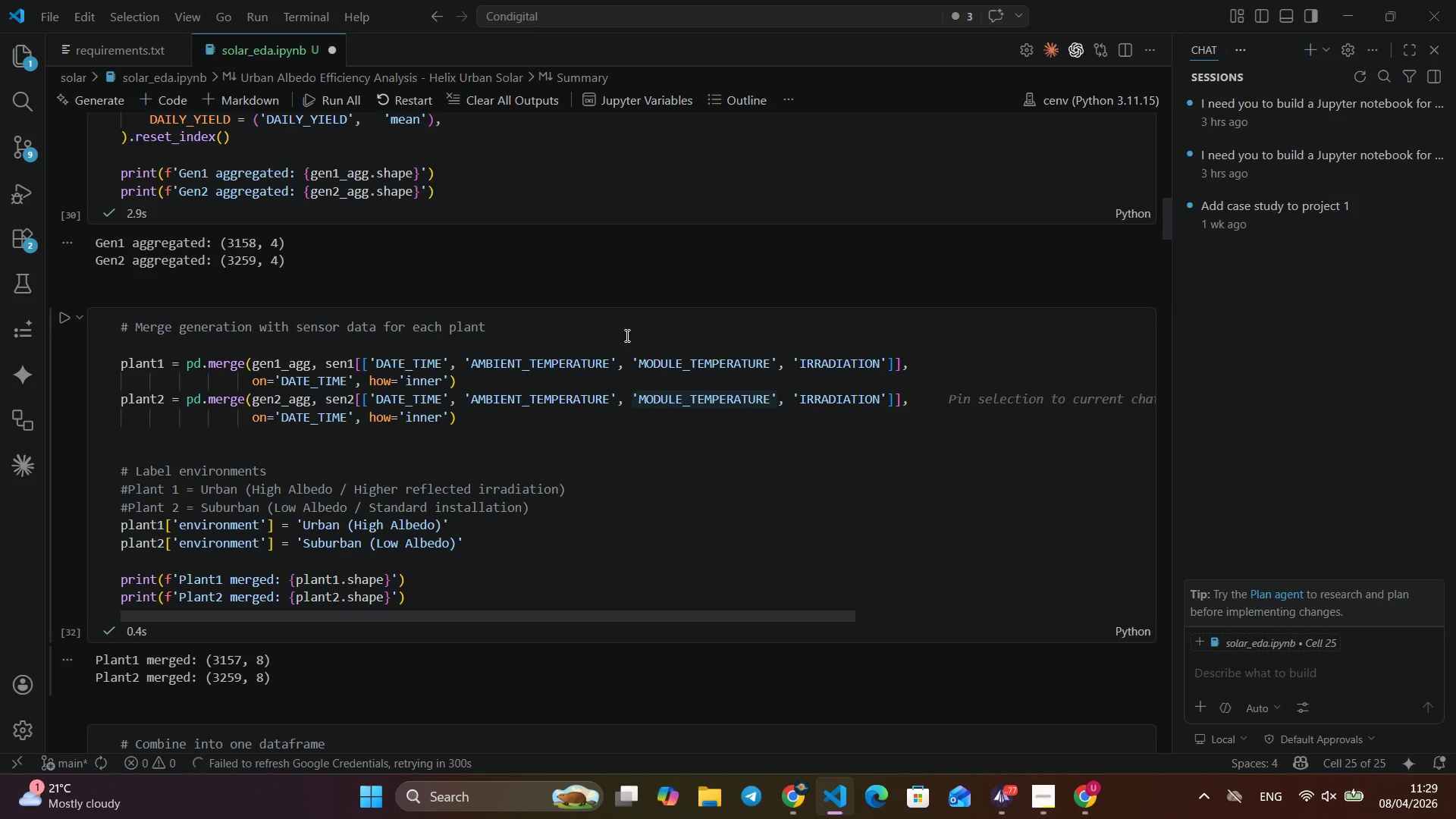 
scroll: coordinate [626, 335], scroll_direction: down, amount: 1.0
 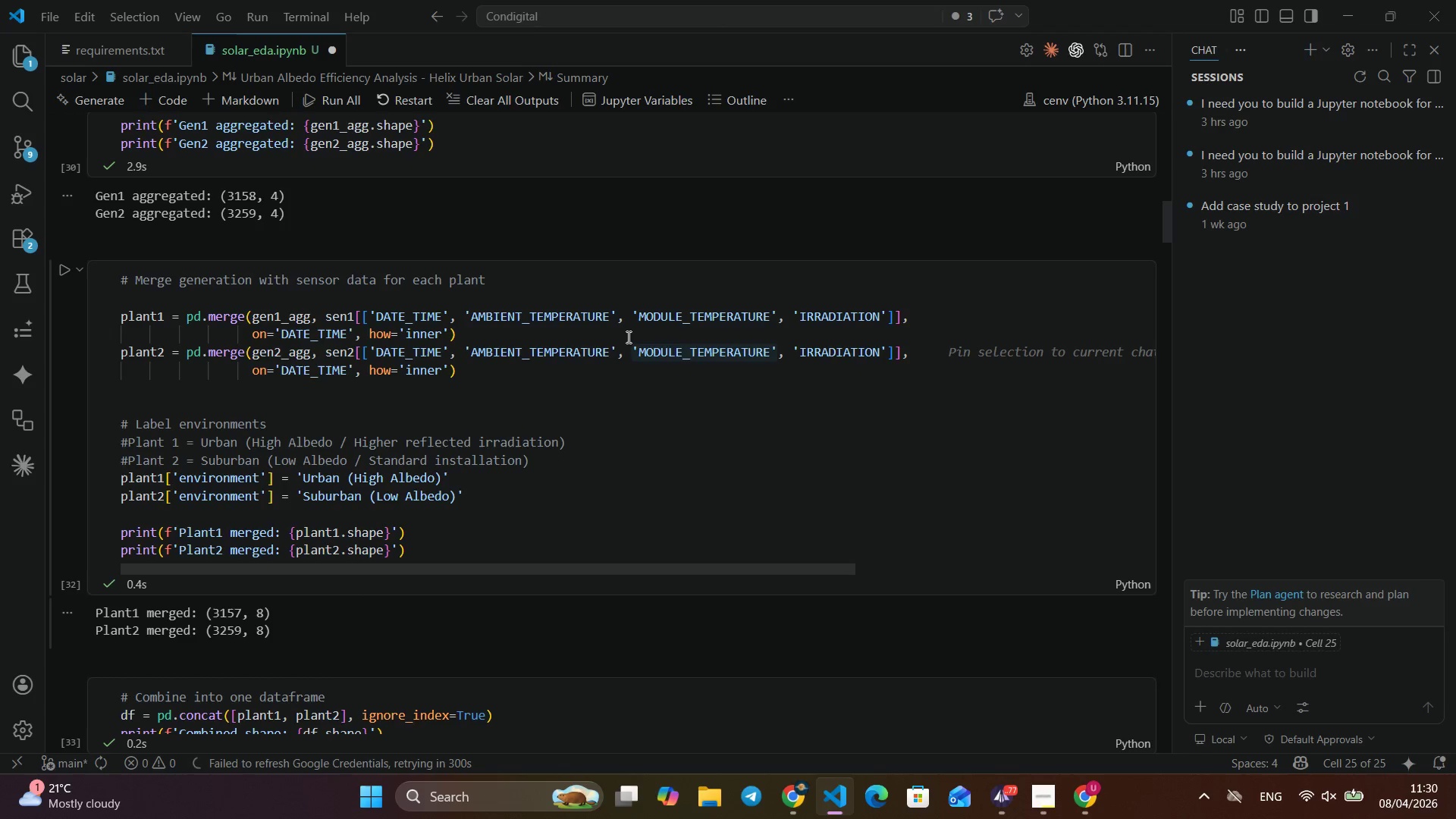 
wait(12.77)
 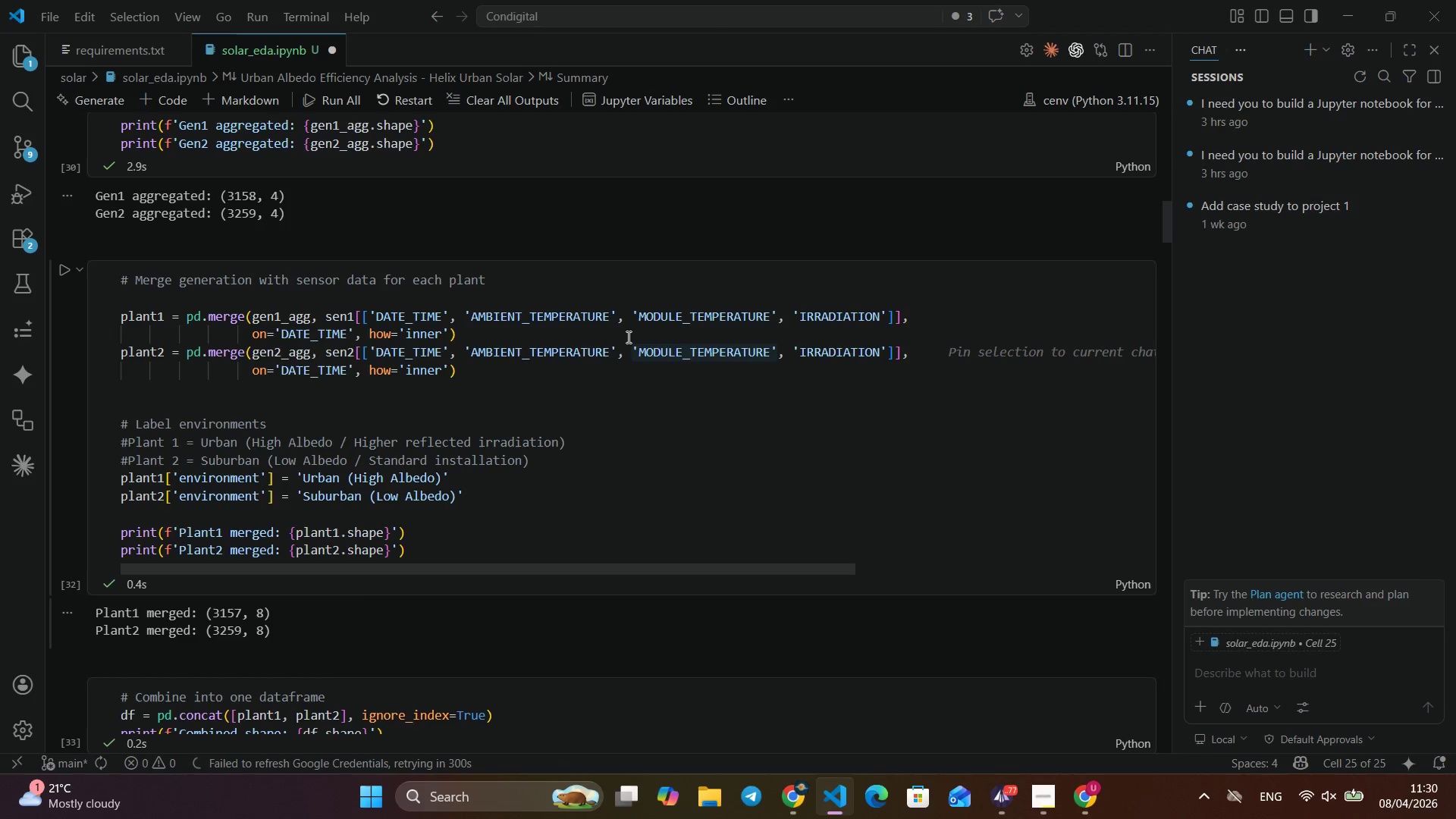 
scroll: coordinate [627, 337], scroll_direction: down, amount: 1.0
 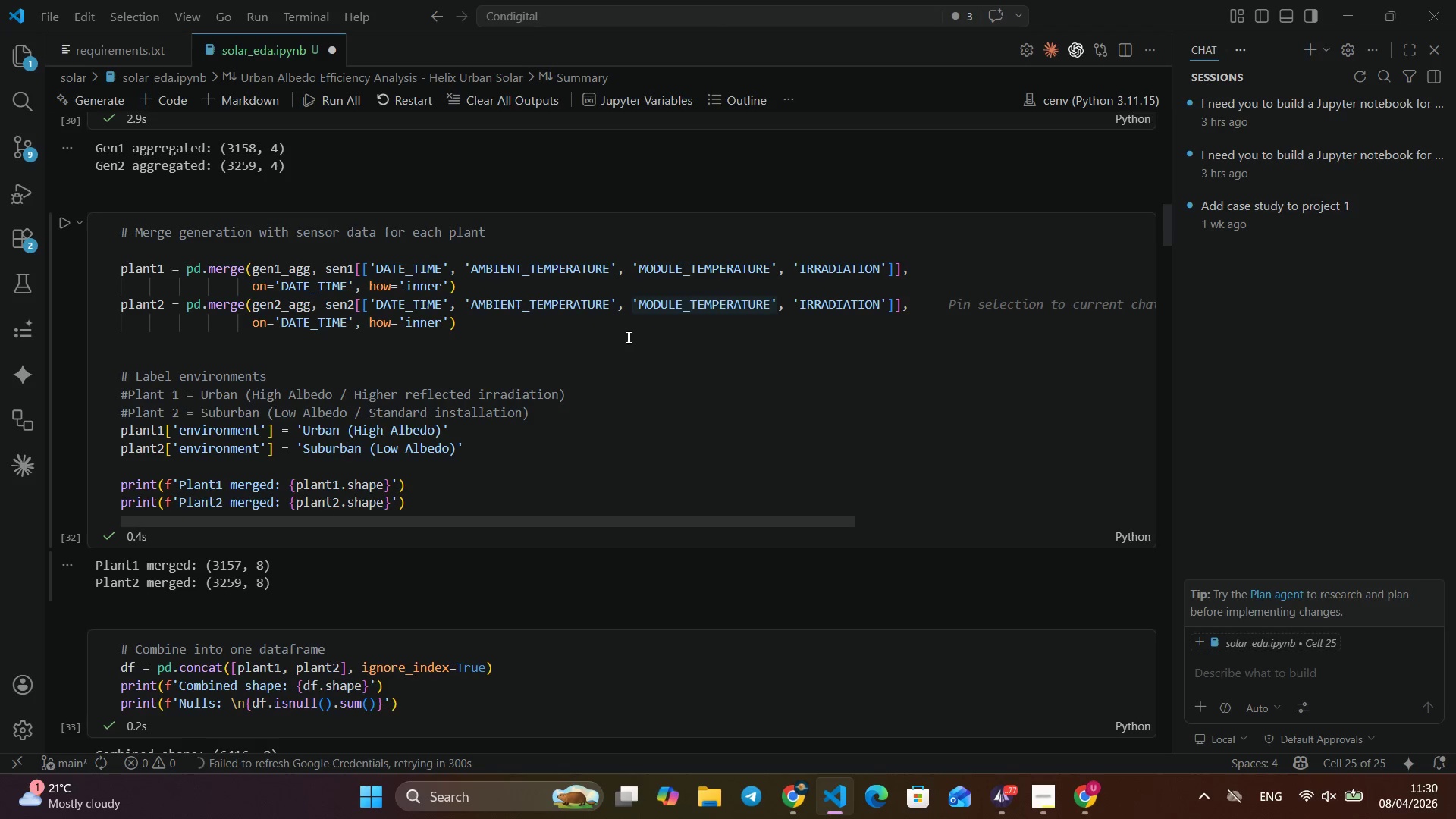 
wait(9.21)
 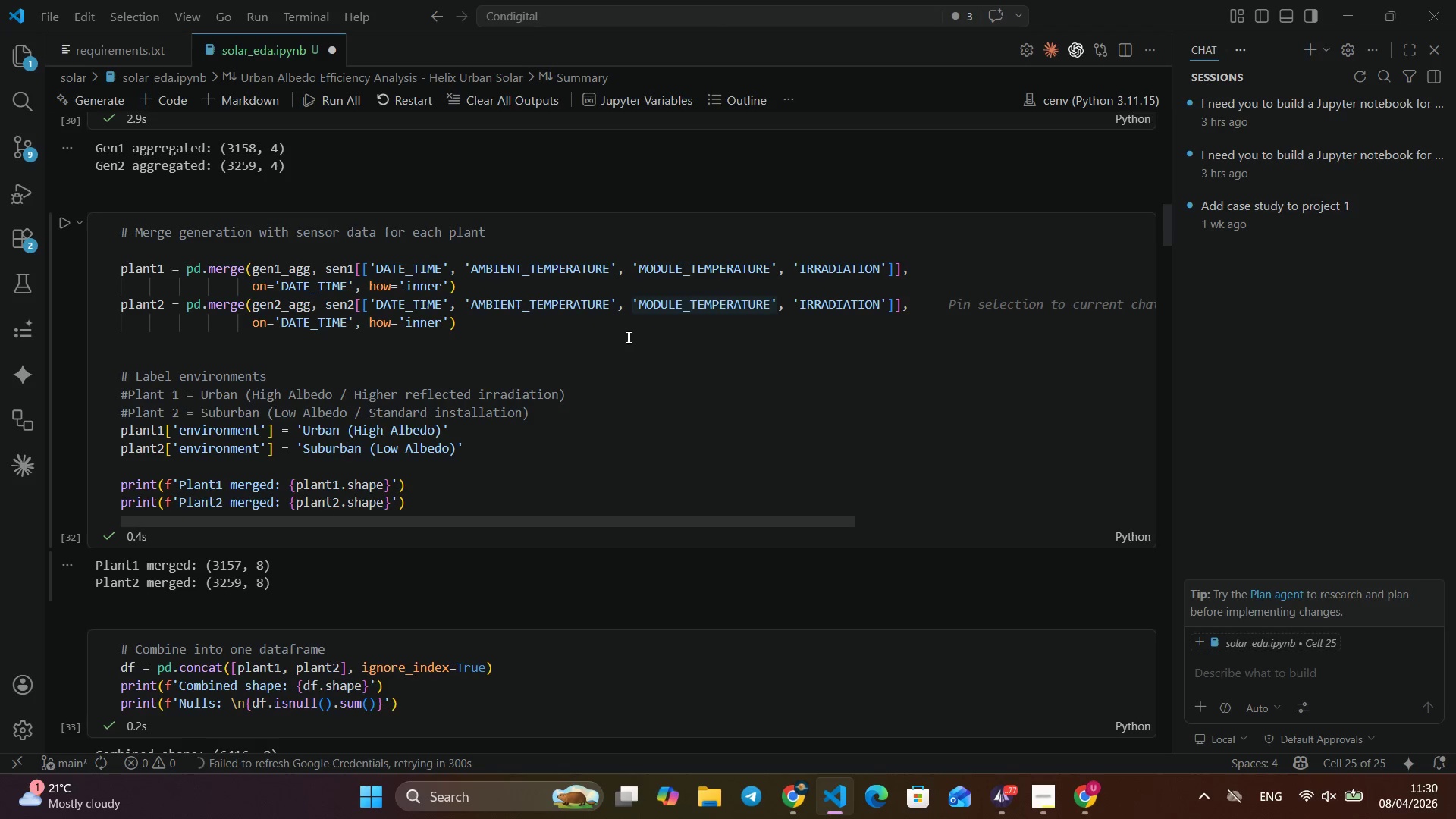 
scroll: coordinate [627, 337], scroll_direction: down, amount: 4.0
 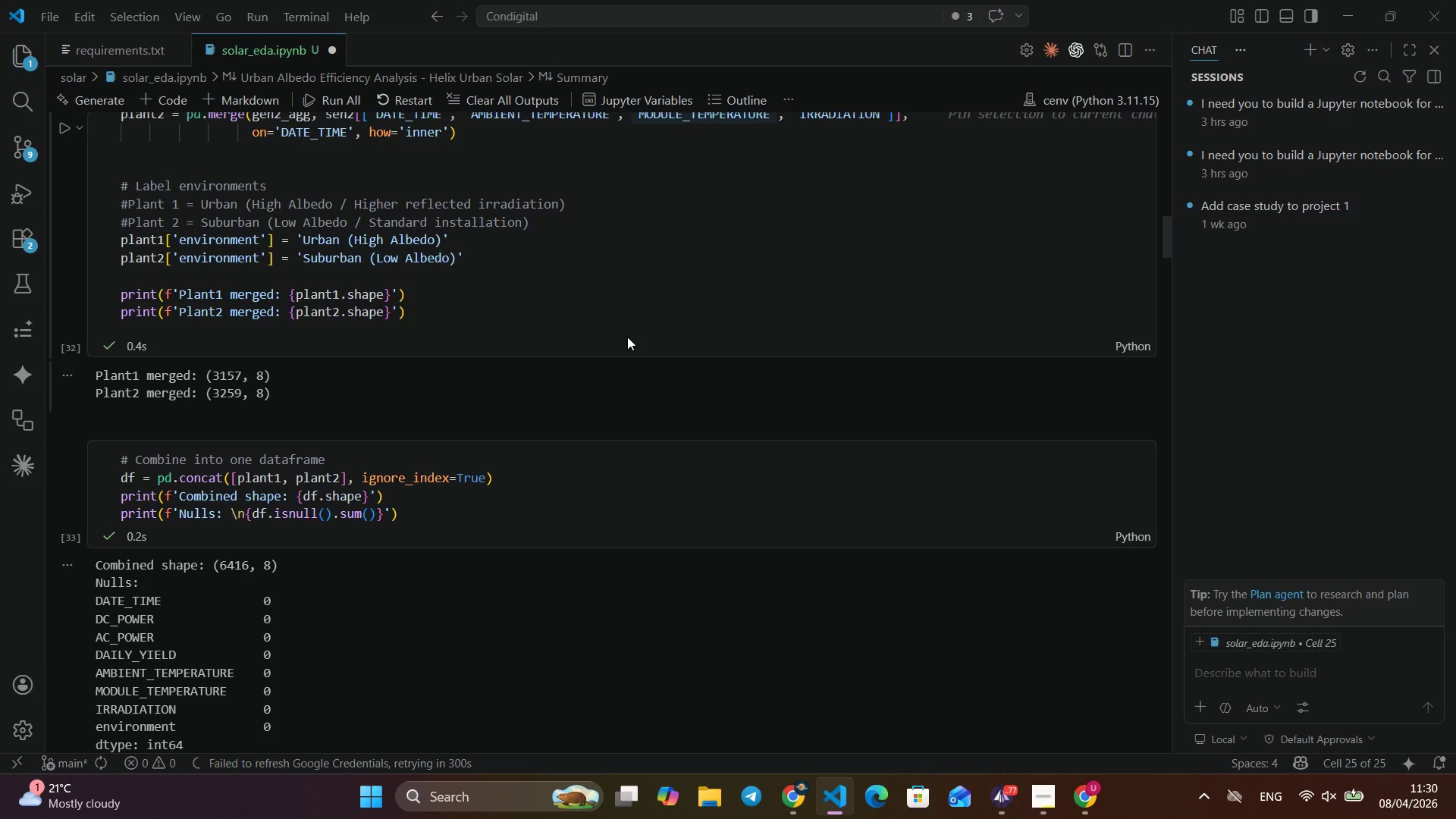 
wait(7.64)
 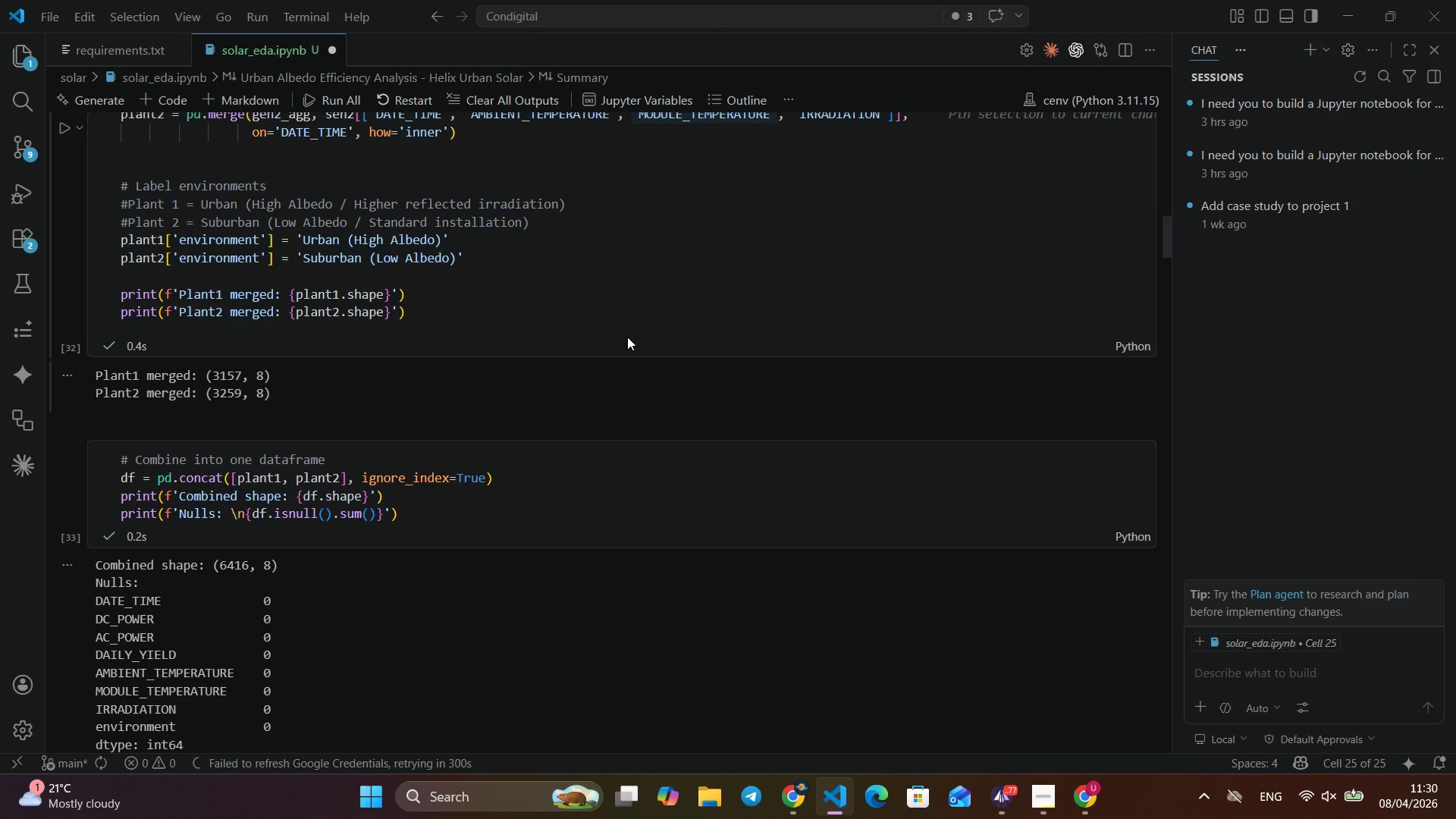 
scroll: coordinate [627, 337], scroll_direction: down, amount: 15.0
 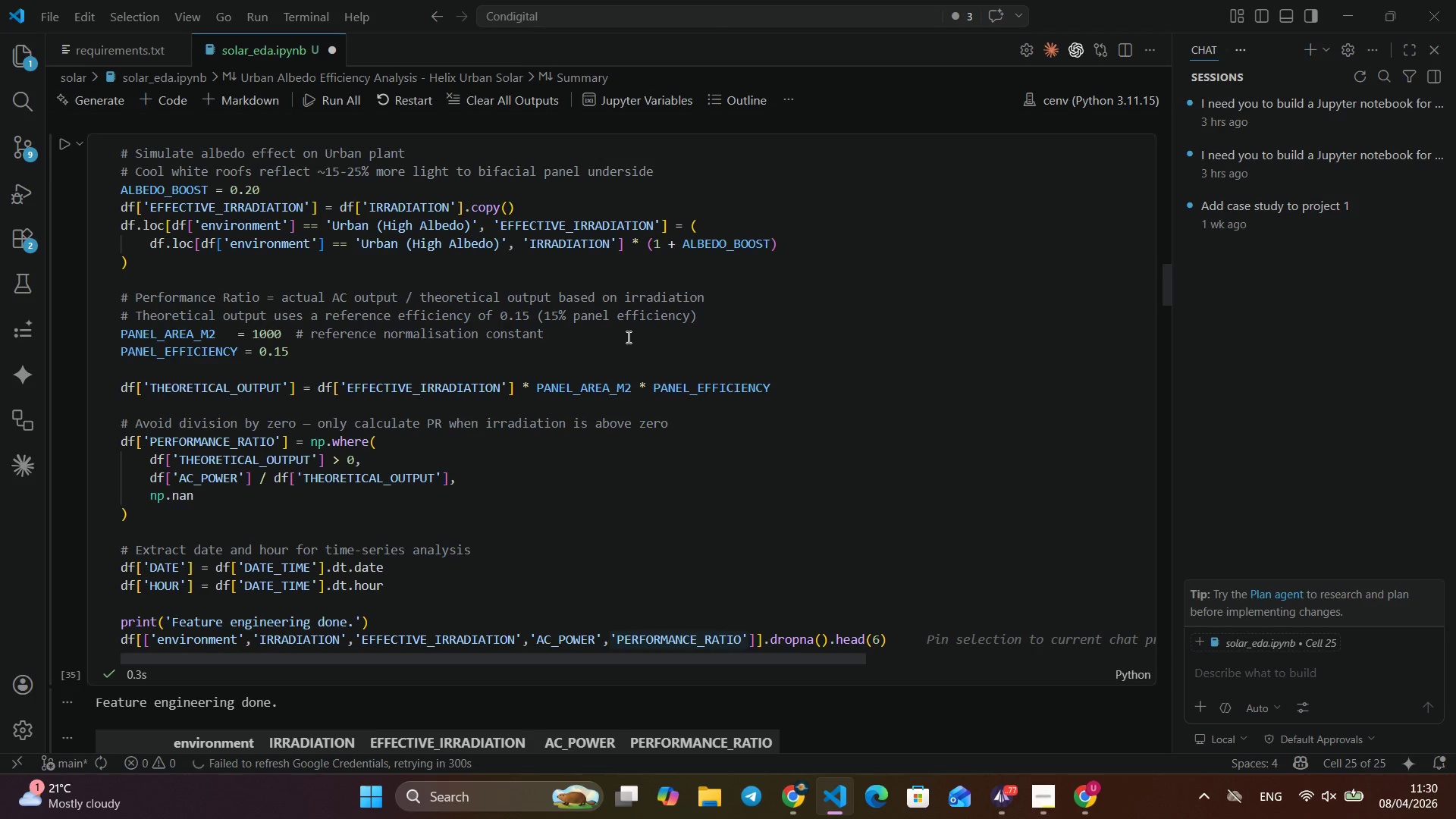 
wait(5.68)
 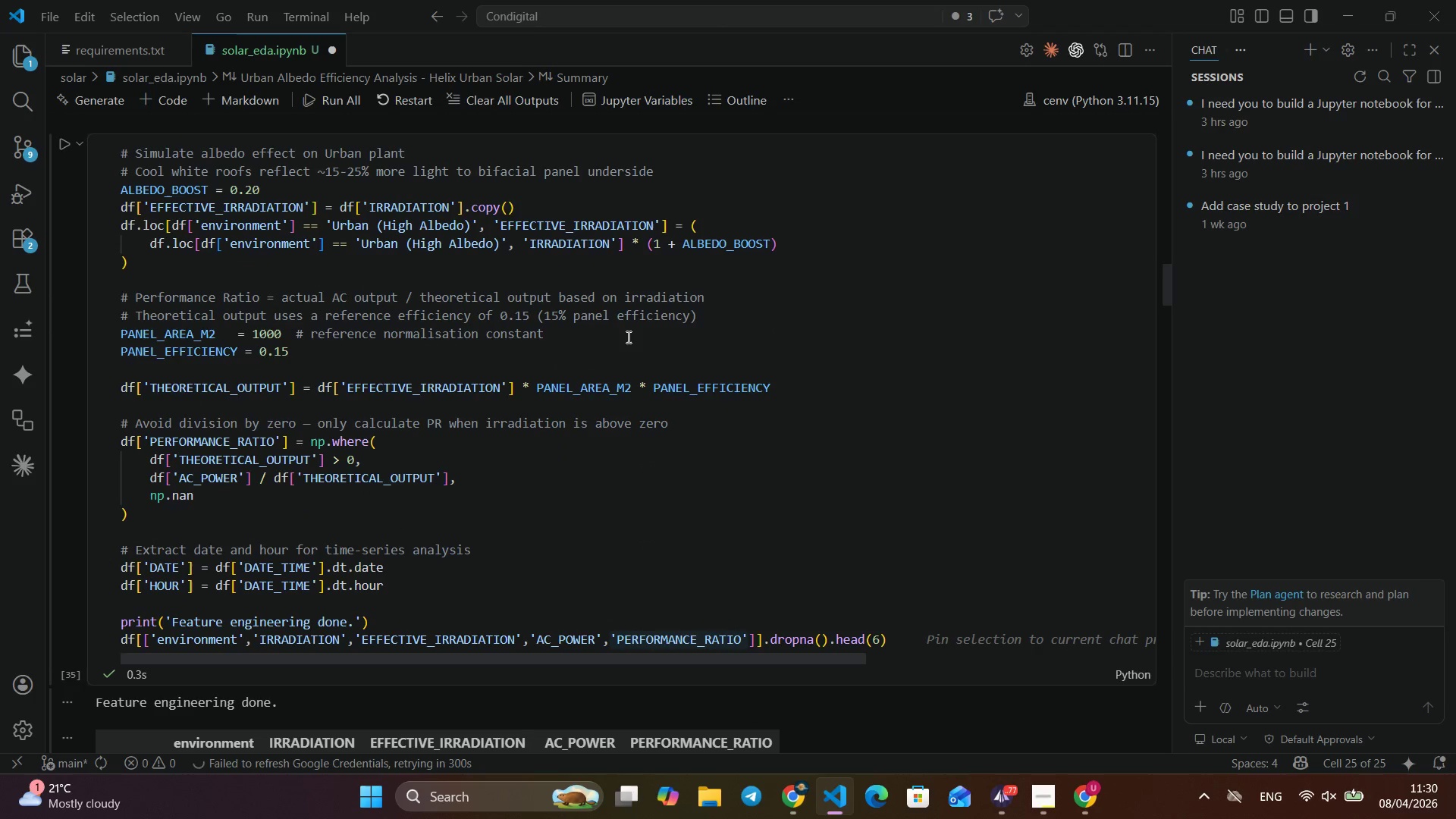 
scroll: coordinate [627, 337], scroll_direction: down, amount: 4.0